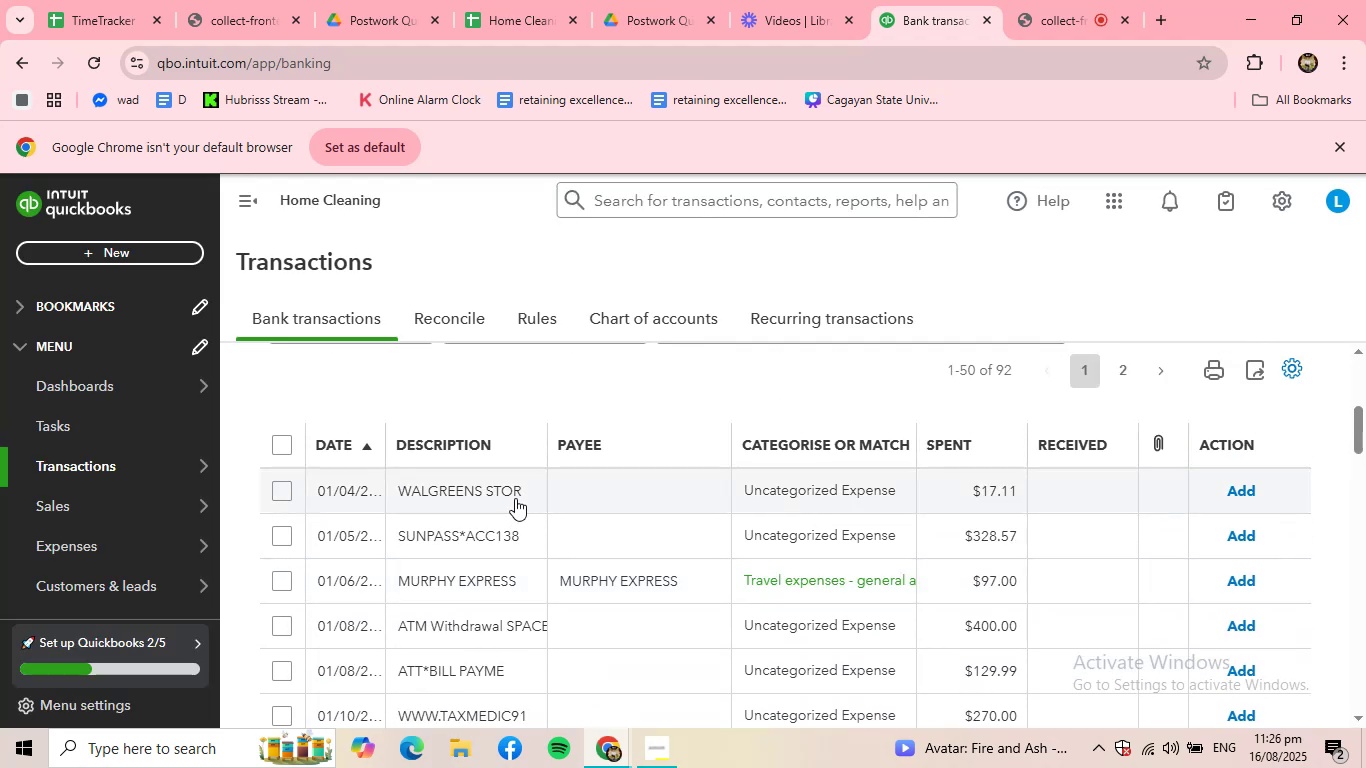 
left_click([511, 498])
 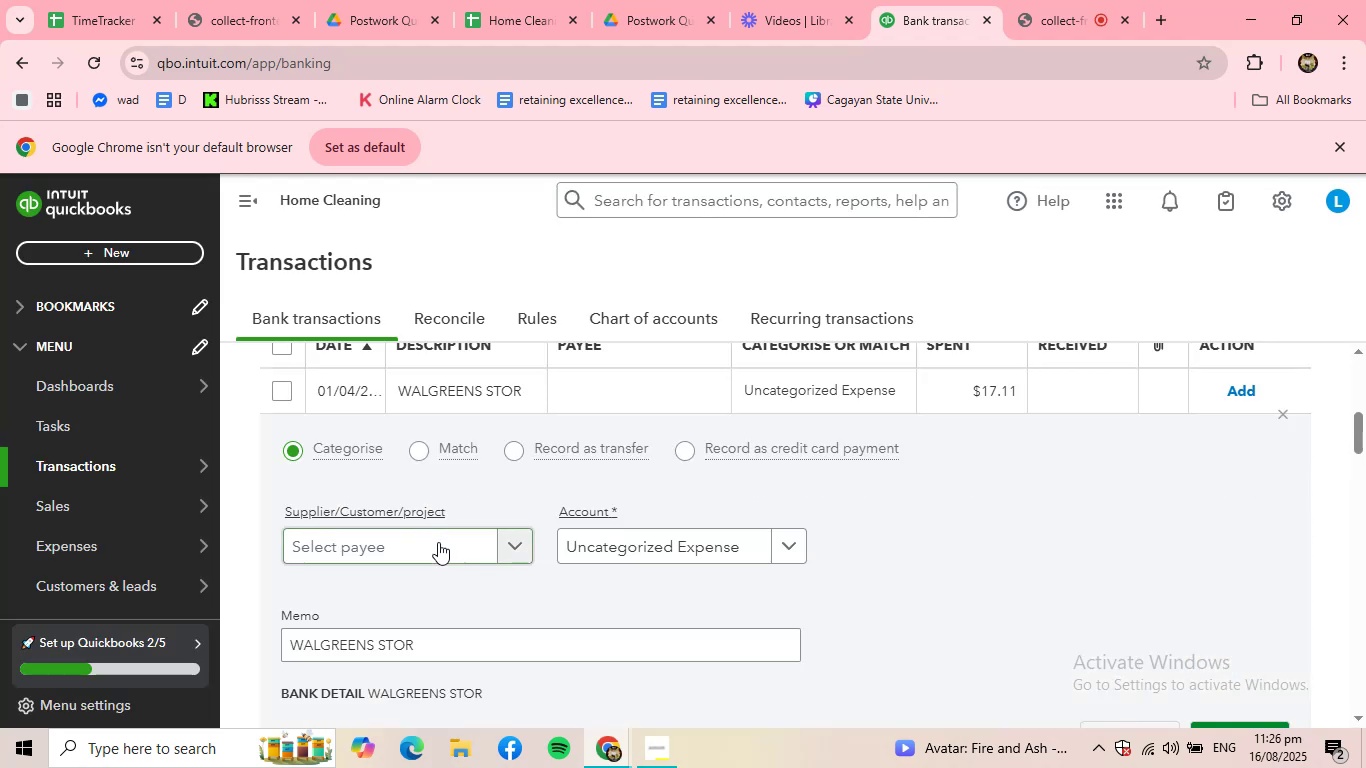 
left_click([463, 541])
 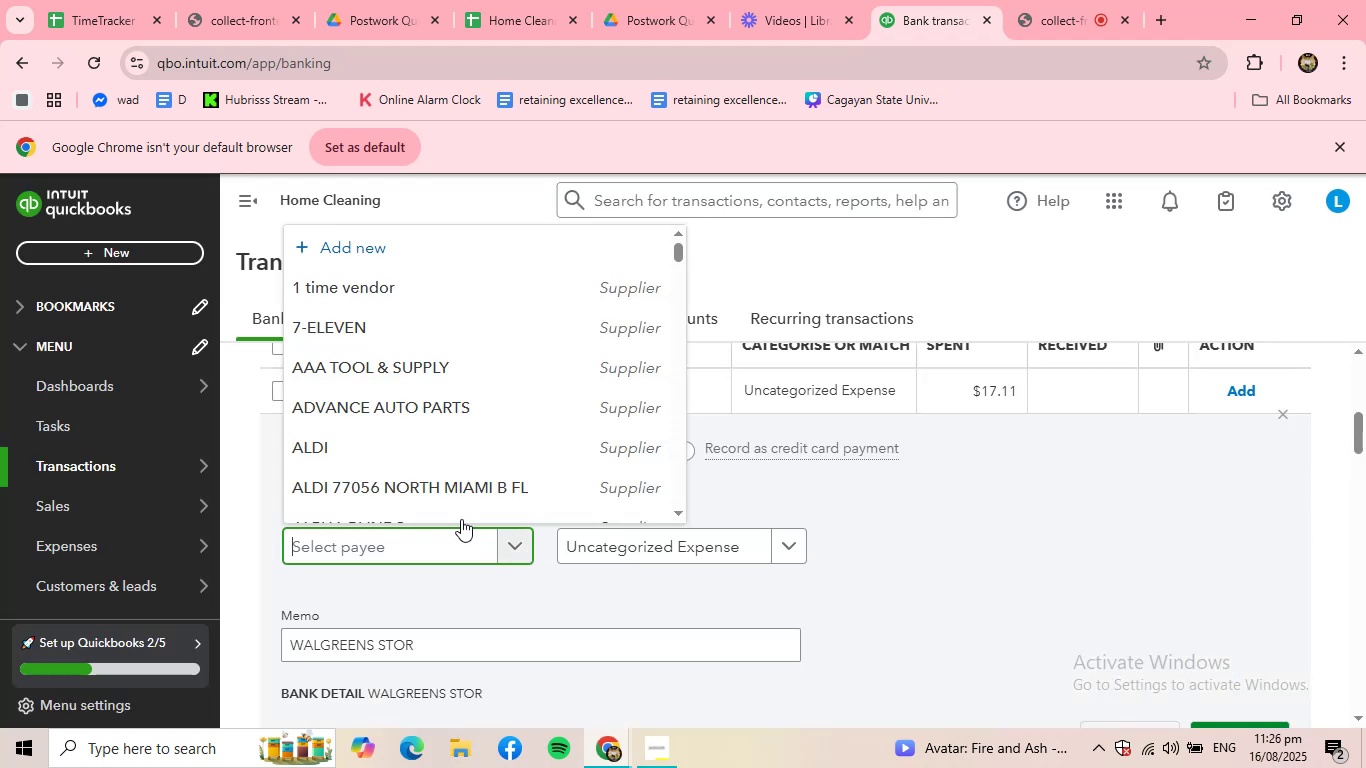 
left_click([356, 242])
 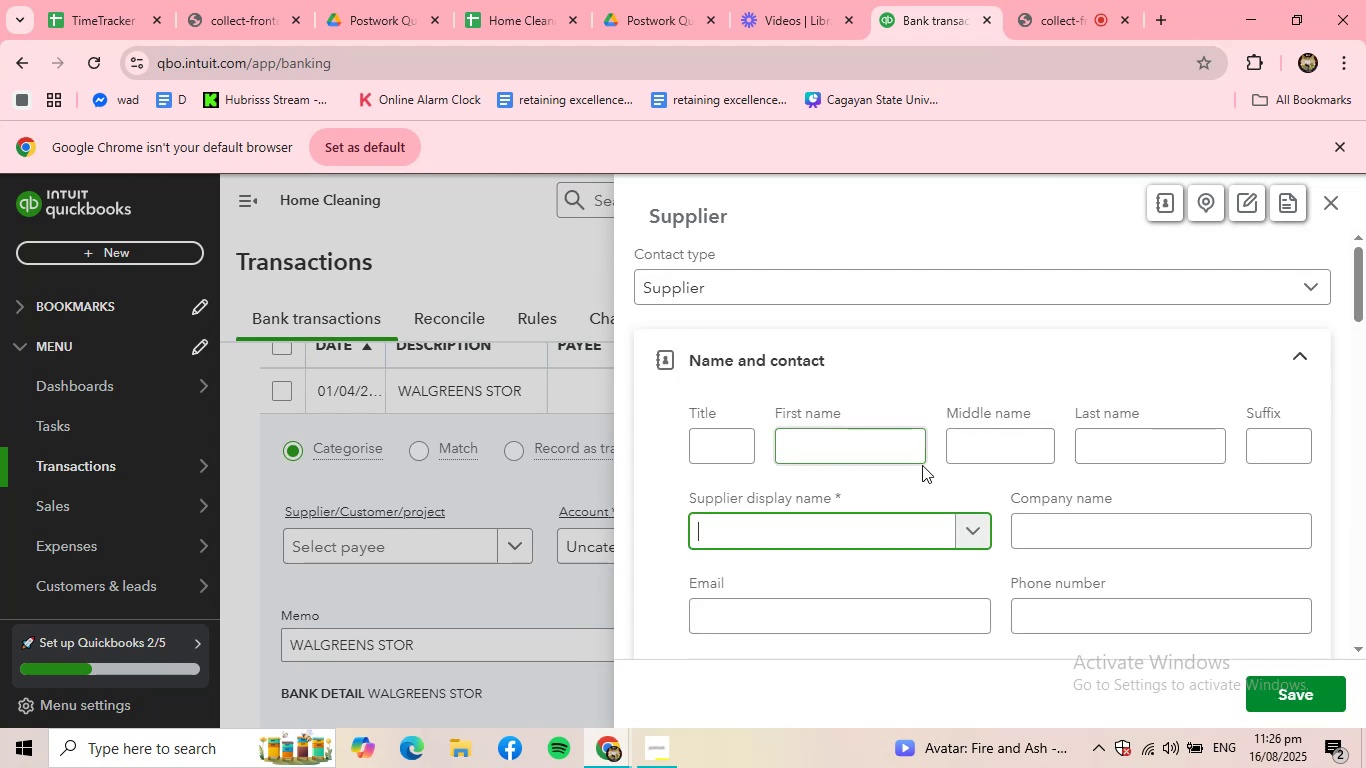 
type(WALFG)
key(Backspace)
key(Backspace)
type(GREEMS)
key(Backspace)
key(Backspace)
type(NS STORE)
 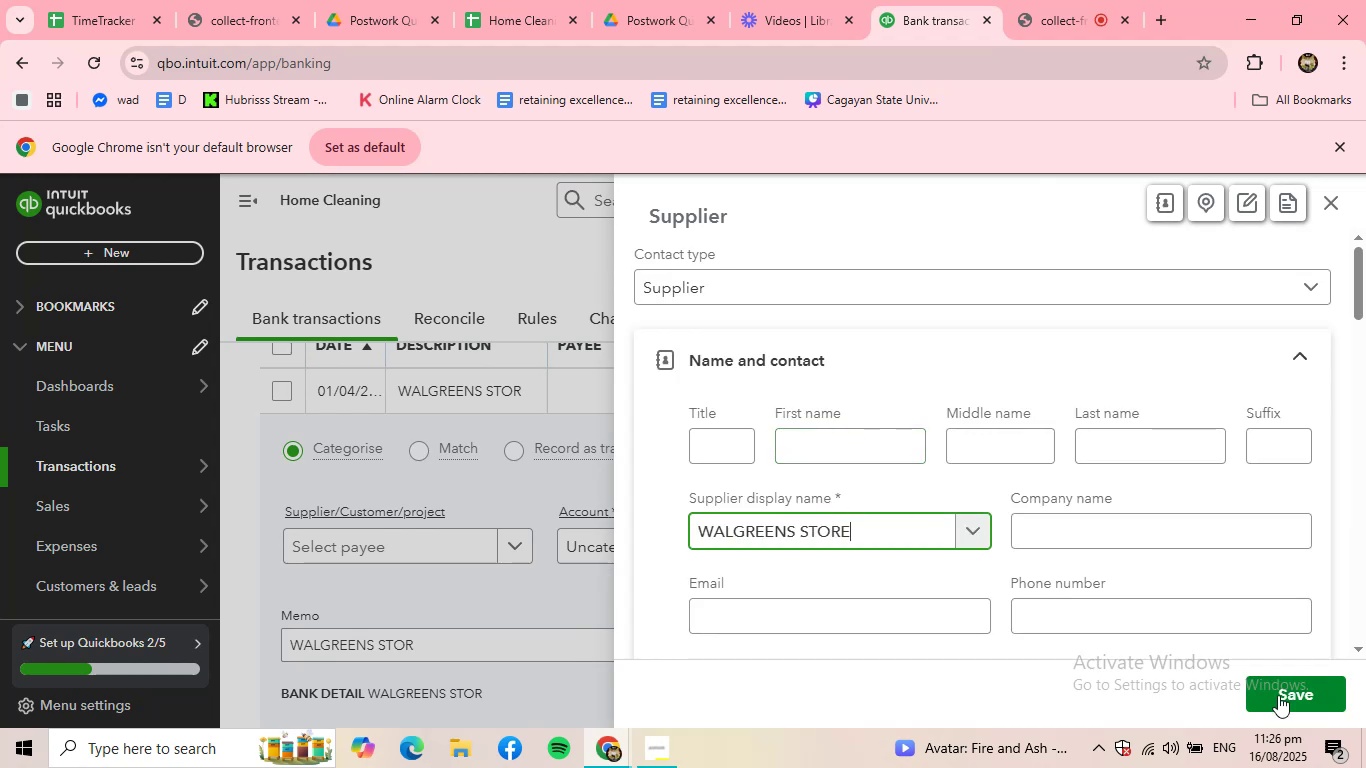 
left_click([1311, 703])
 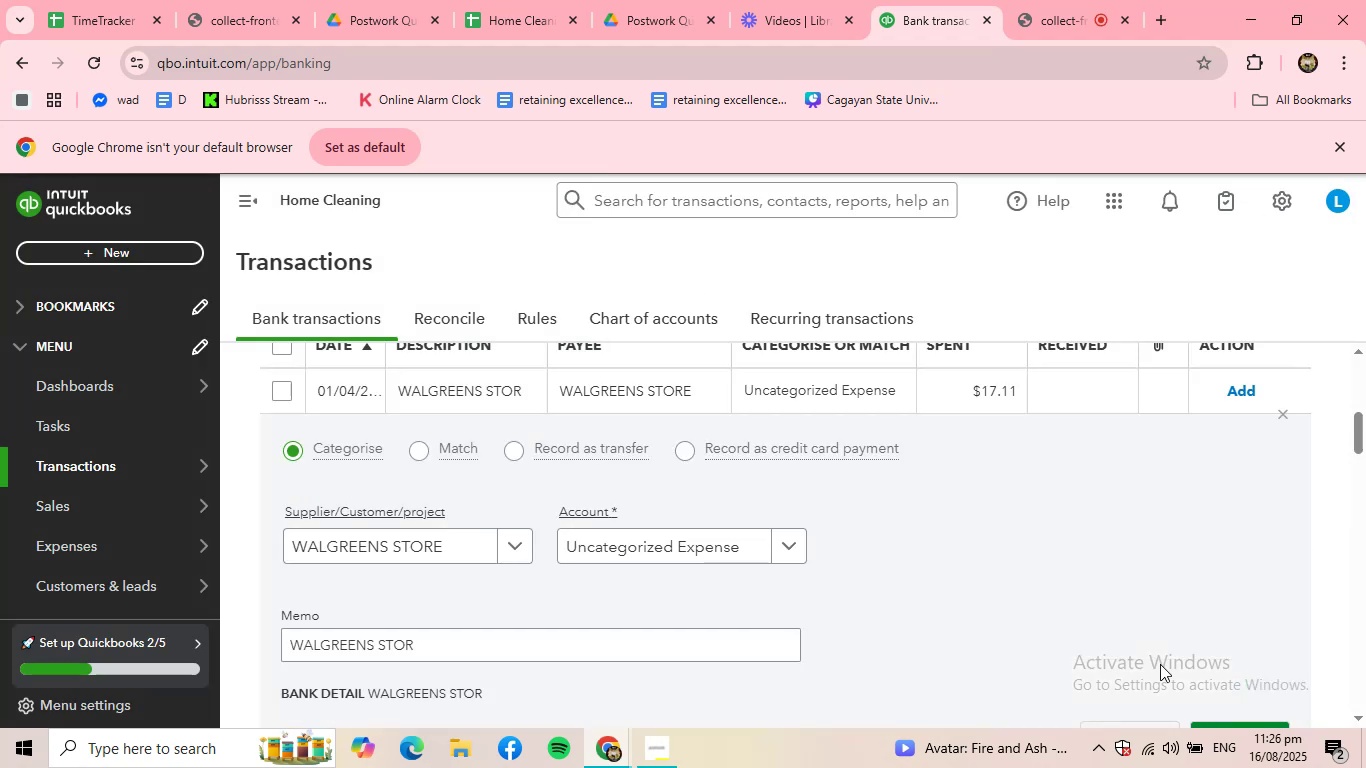 
left_click([702, 559])
 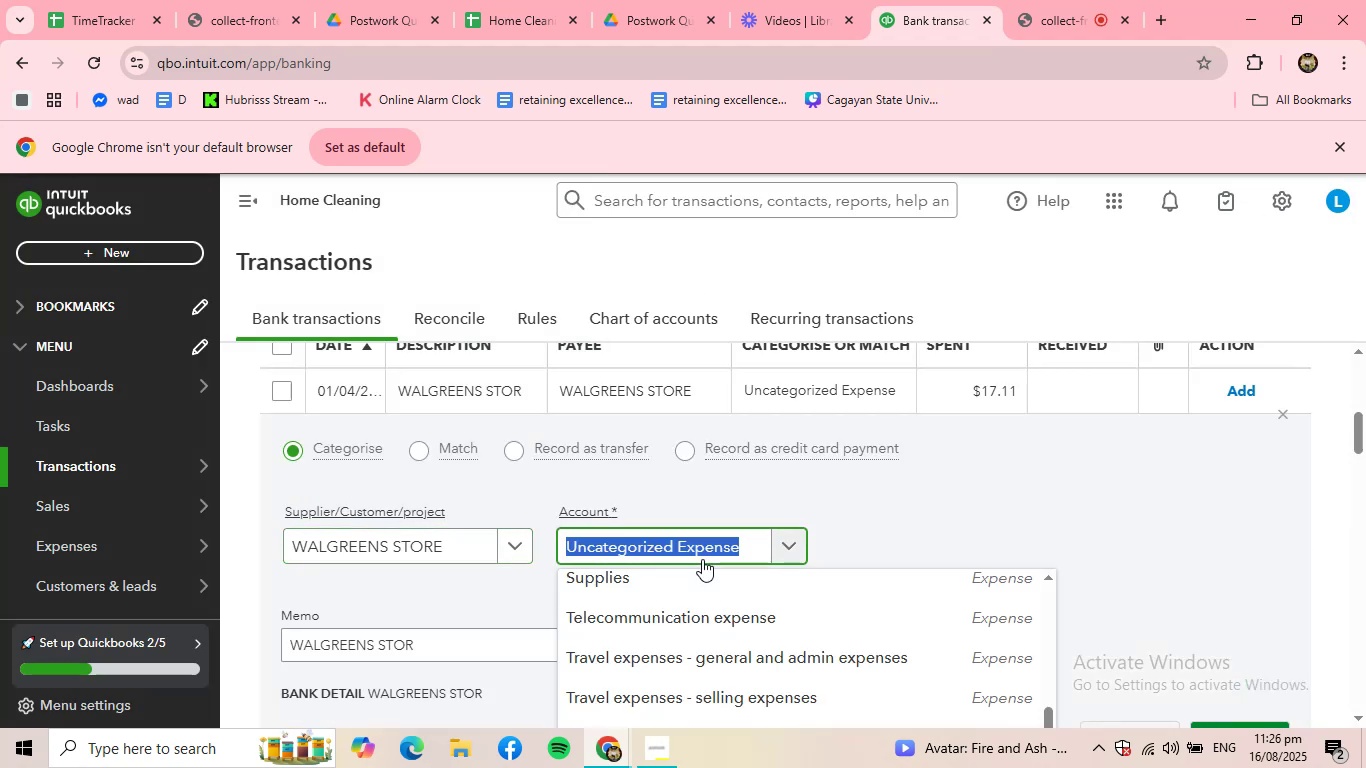 
type(SU)
 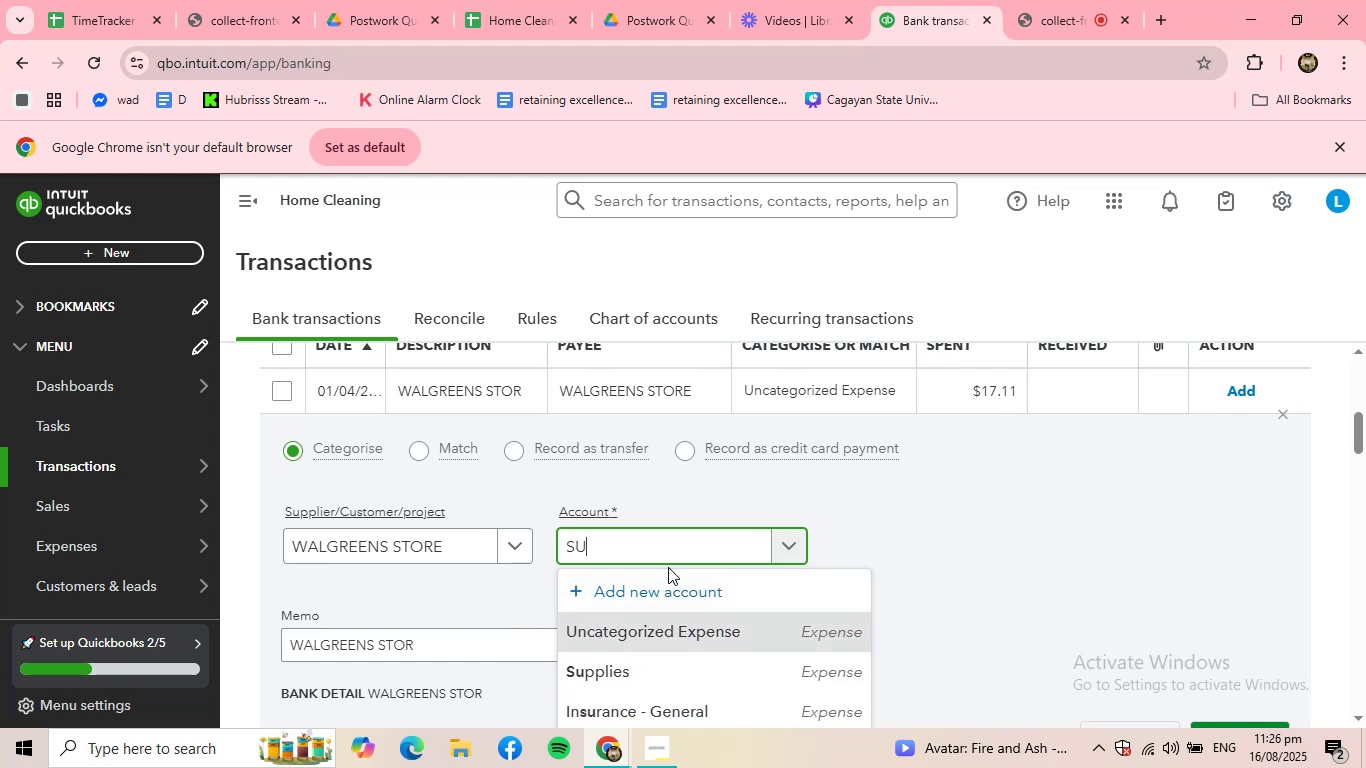 
left_click([634, 673])
 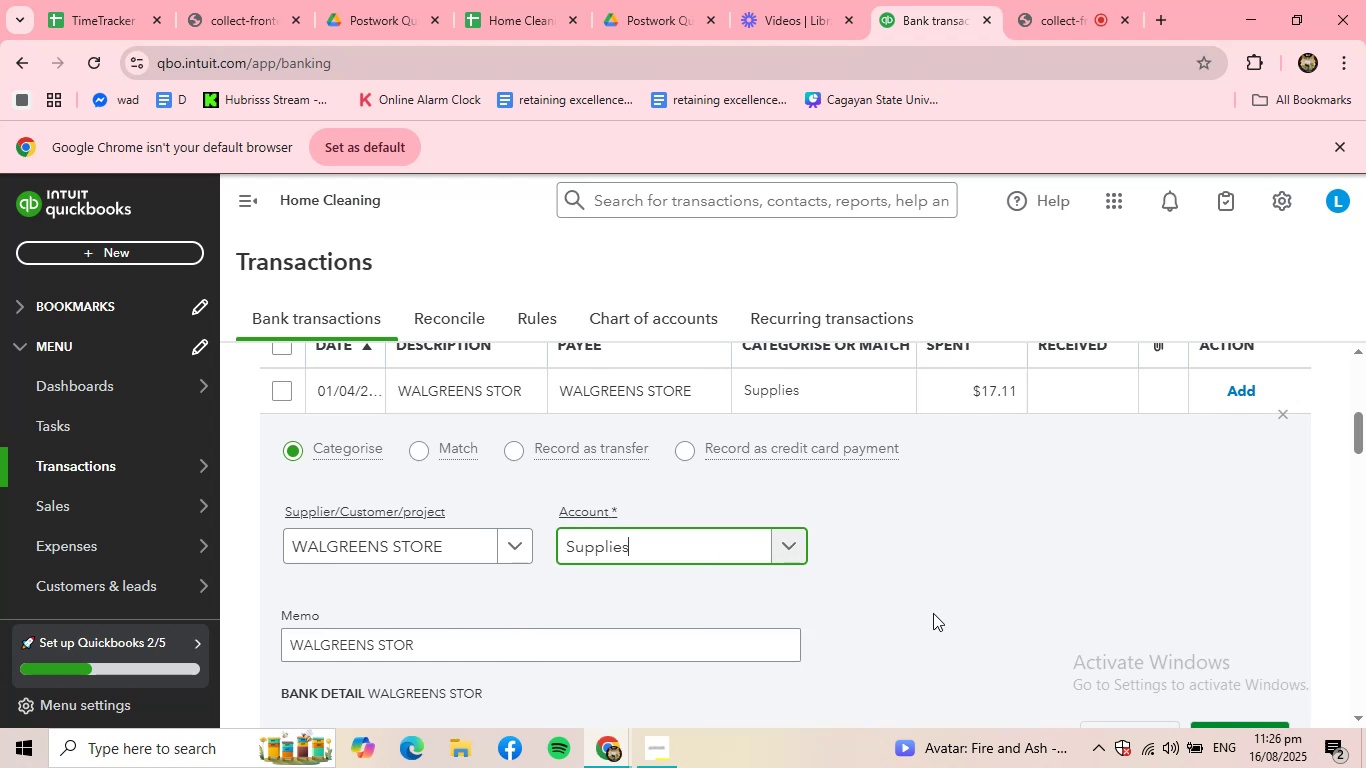 
scroll: coordinate [937, 612], scroll_direction: down, amount: 1.0
 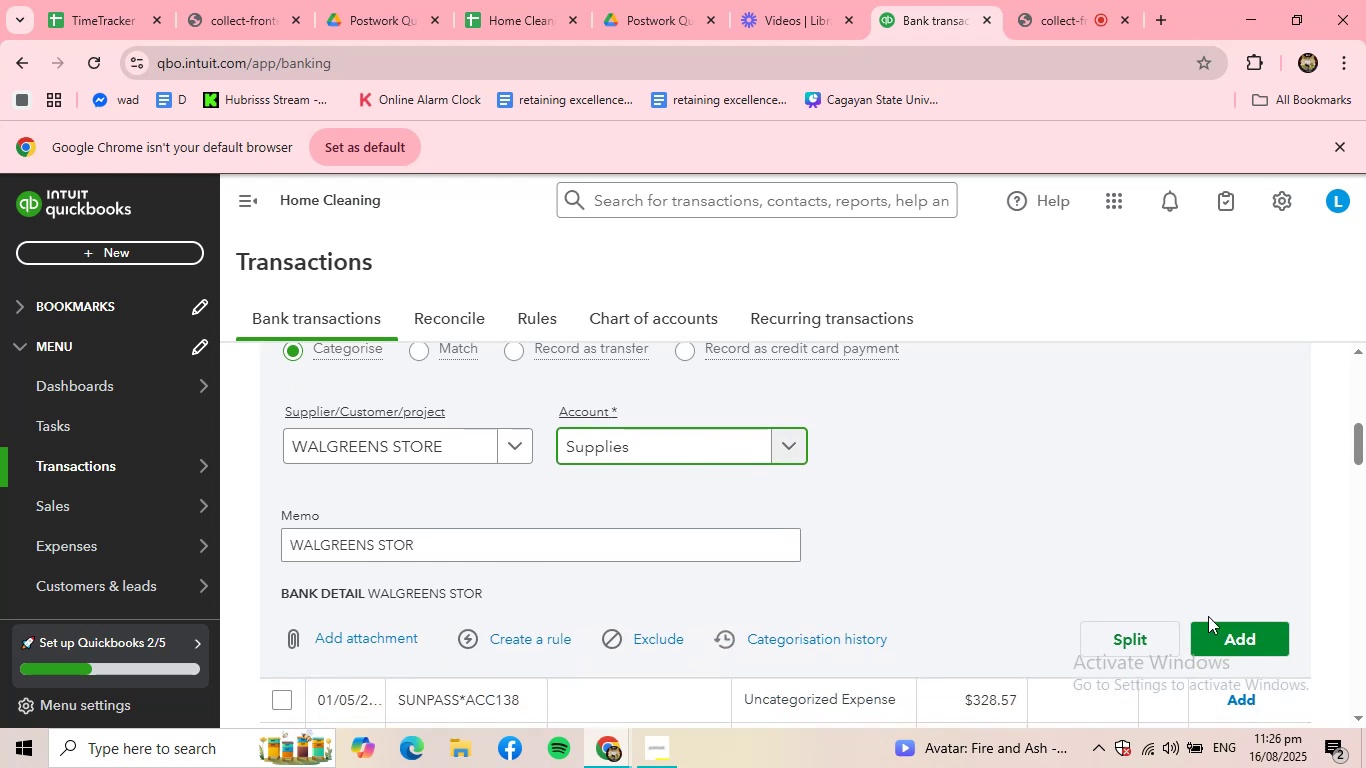 
left_click([1227, 639])
 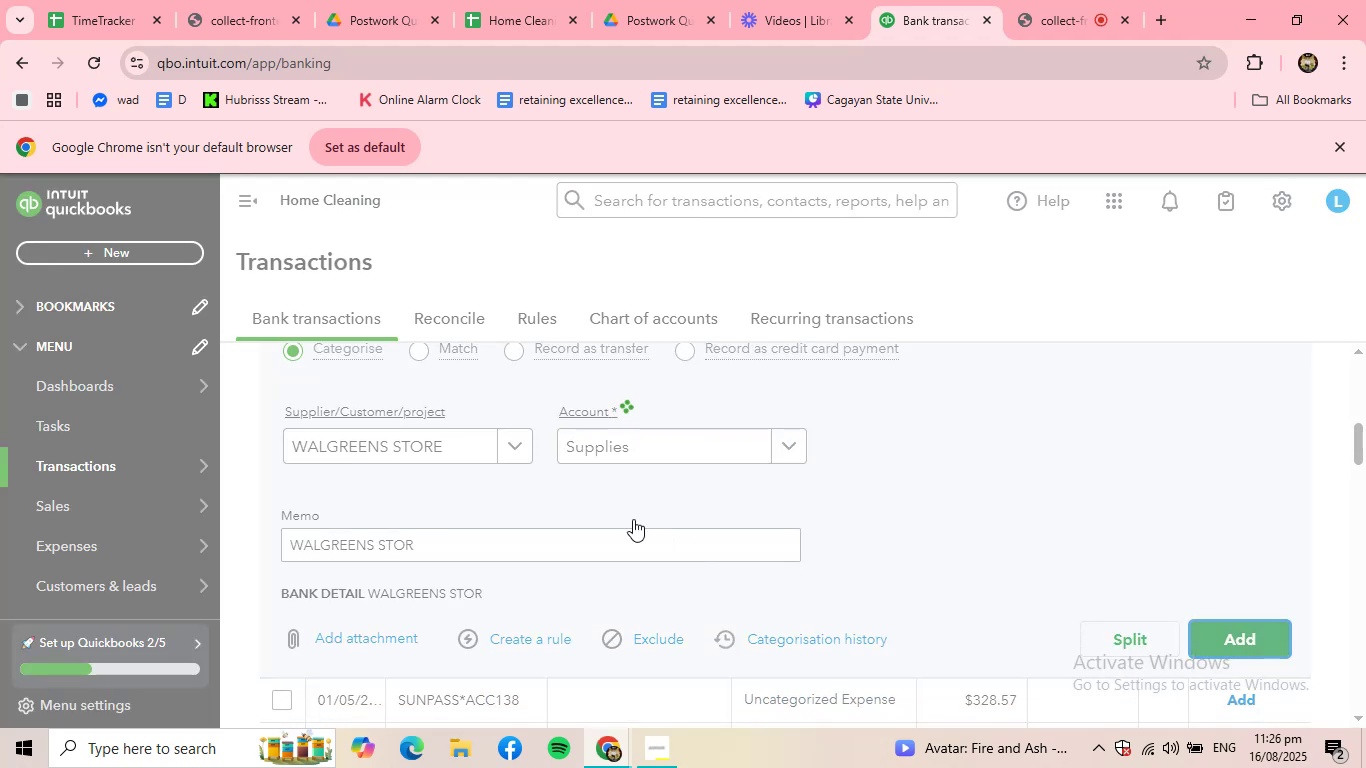 
scroll: coordinate [483, 534], scroll_direction: up, amount: 2.0
 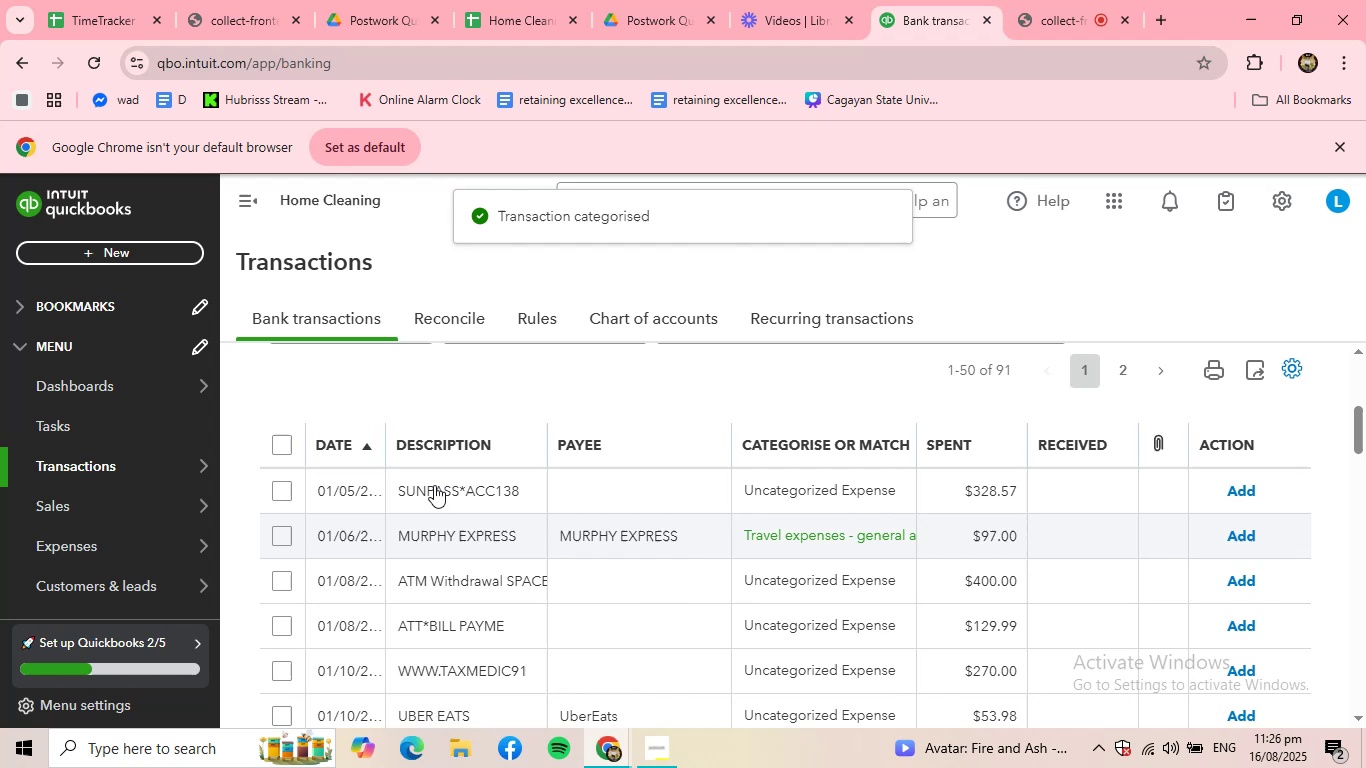 
left_click([426, 471])
 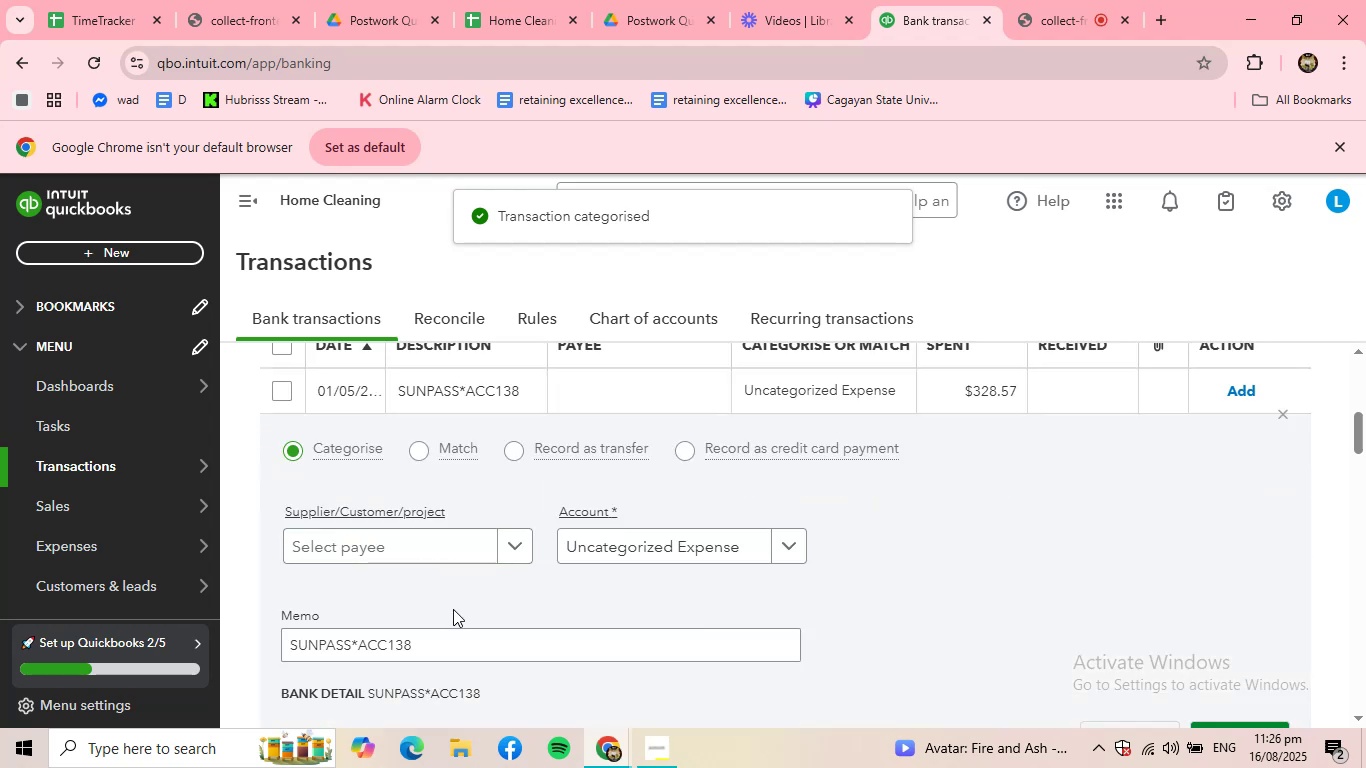 
left_click_drag(start_coordinate=[435, 646], to_coordinate=[212, 646])
 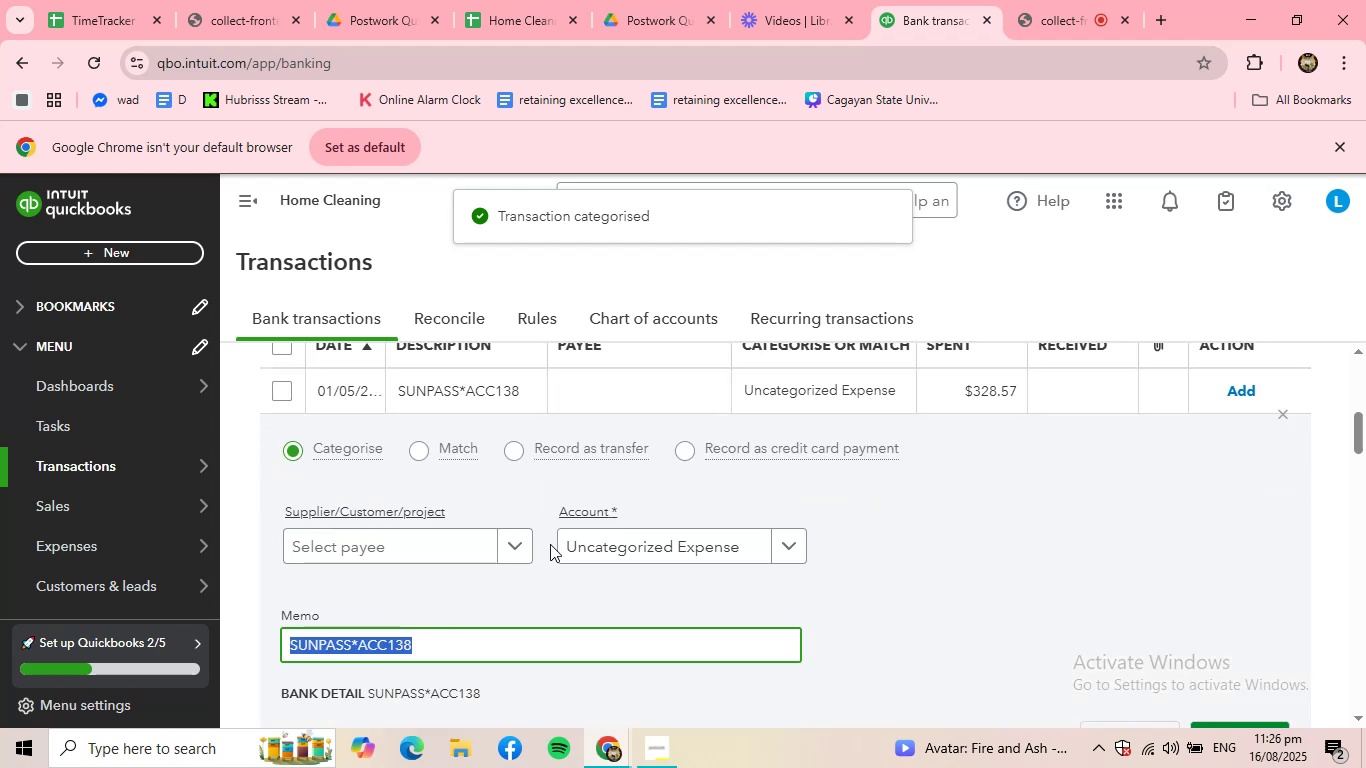 
key(Control+ControlLeft)
 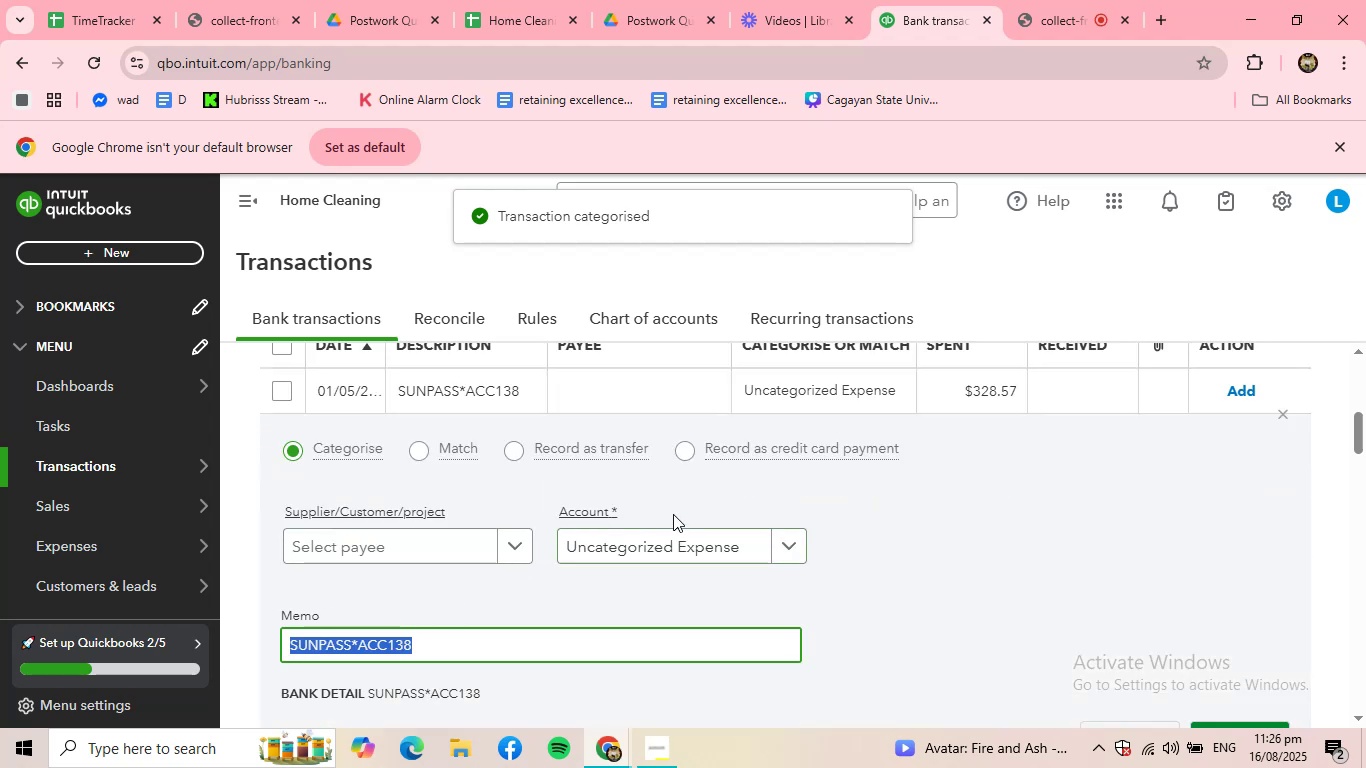 
key(Control+C)
 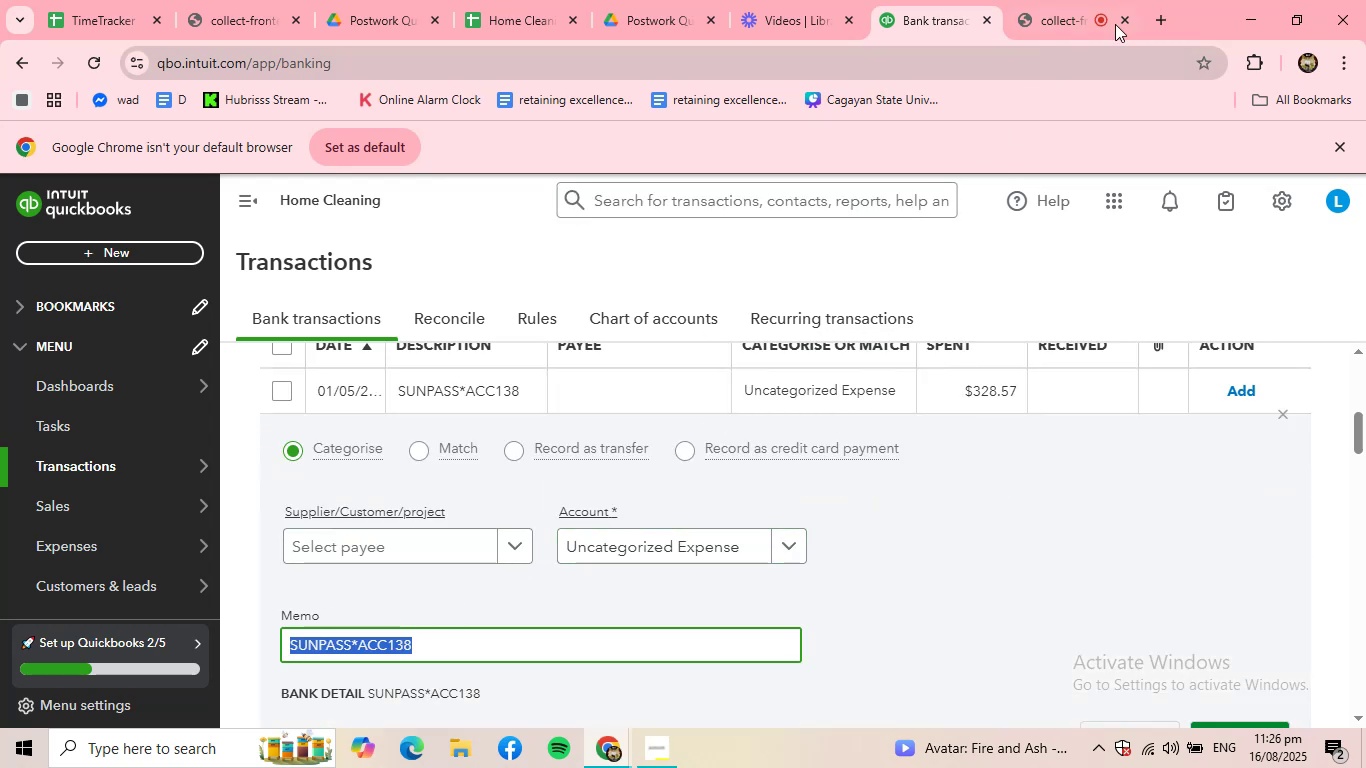 
left_click([1152, 16])
 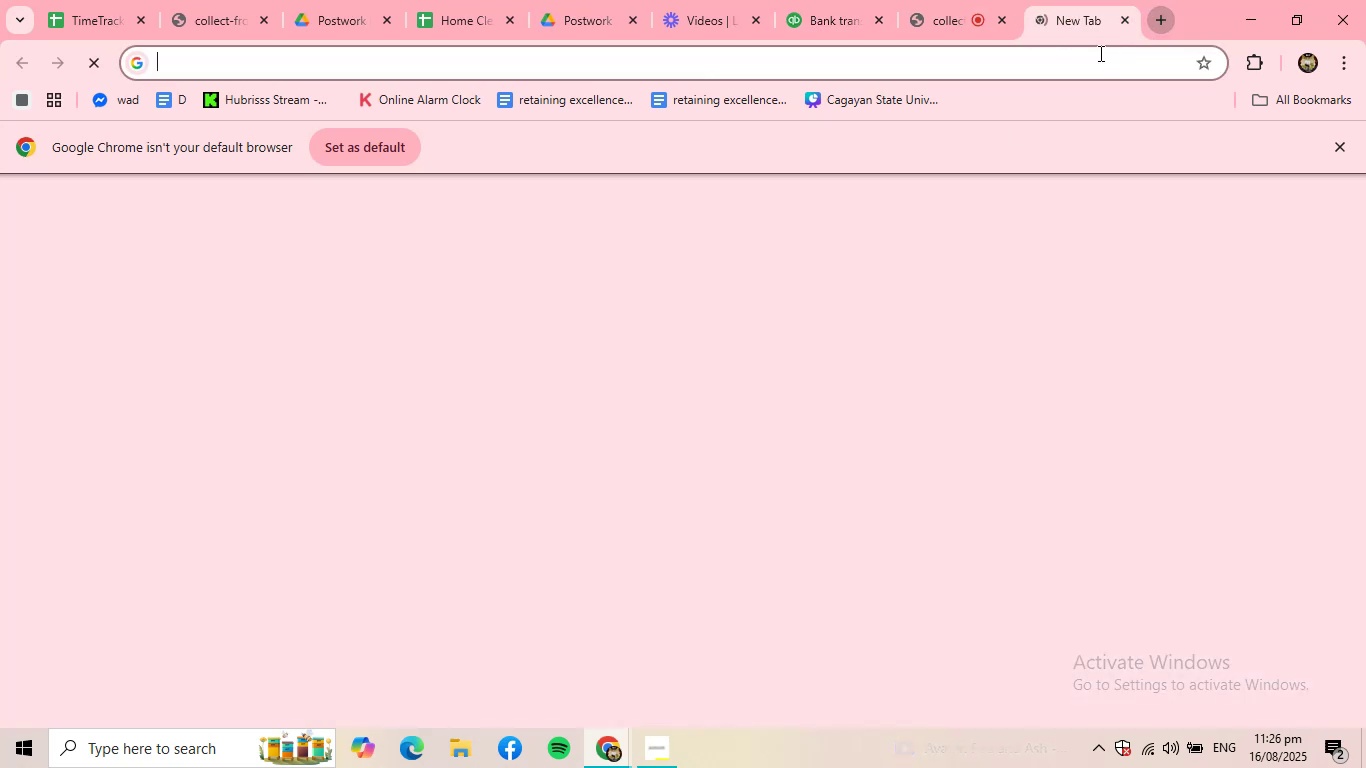 
key(Control+ControlLeft)
 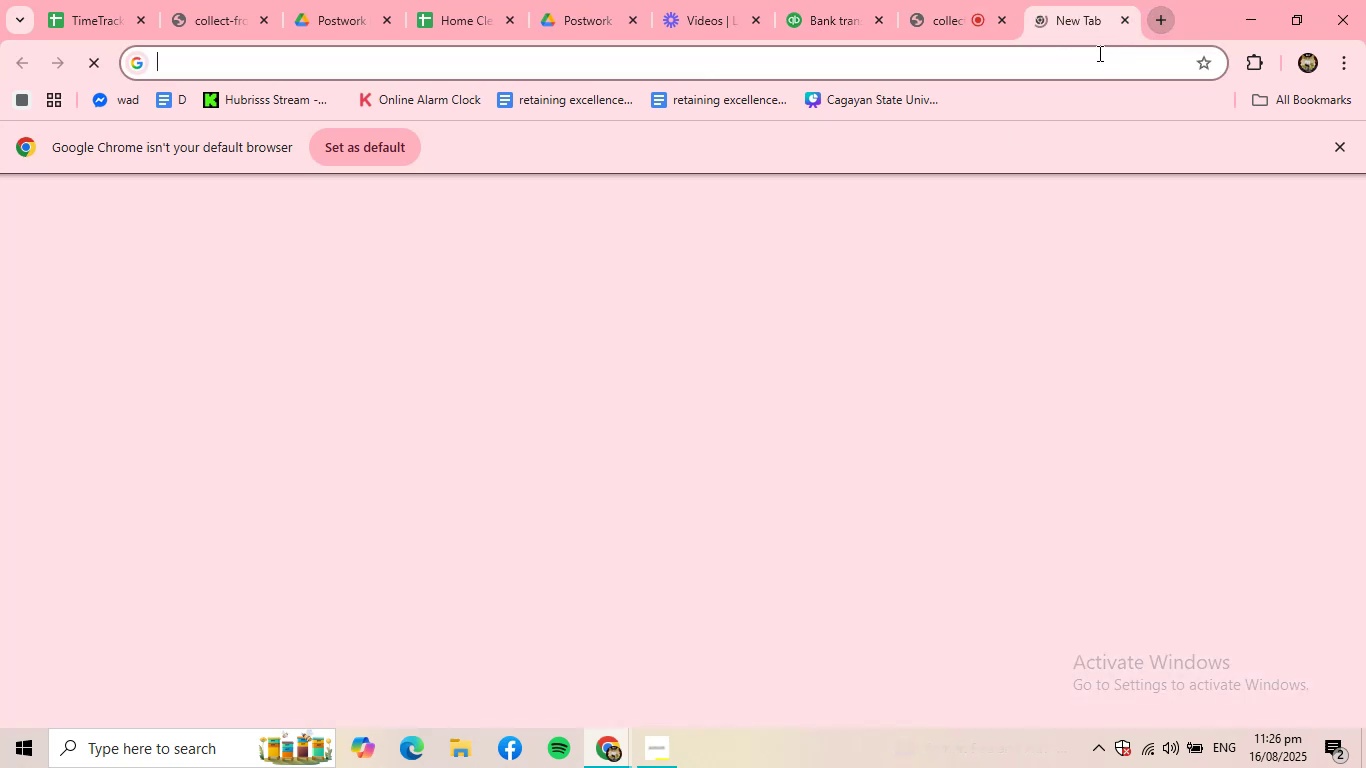 
double_click([1098, 53])
 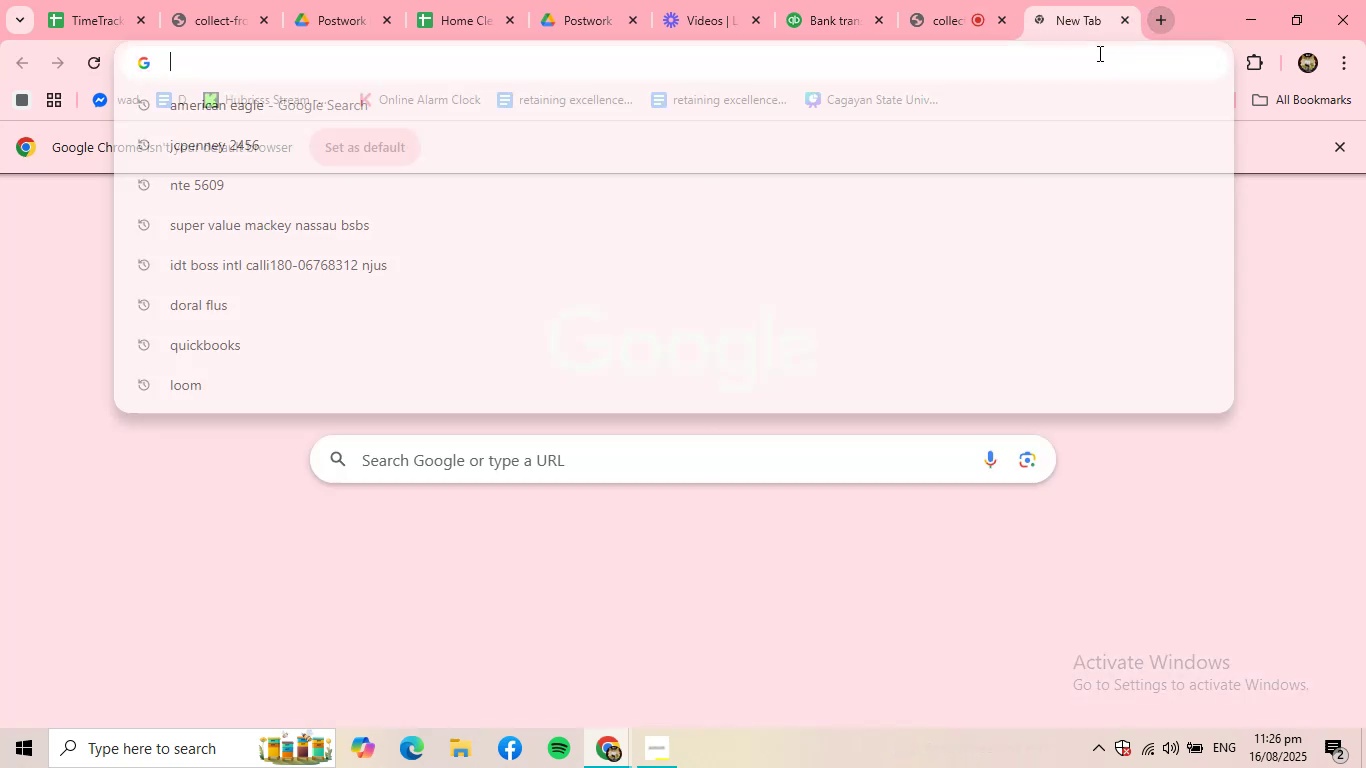 
key(Control+V)
 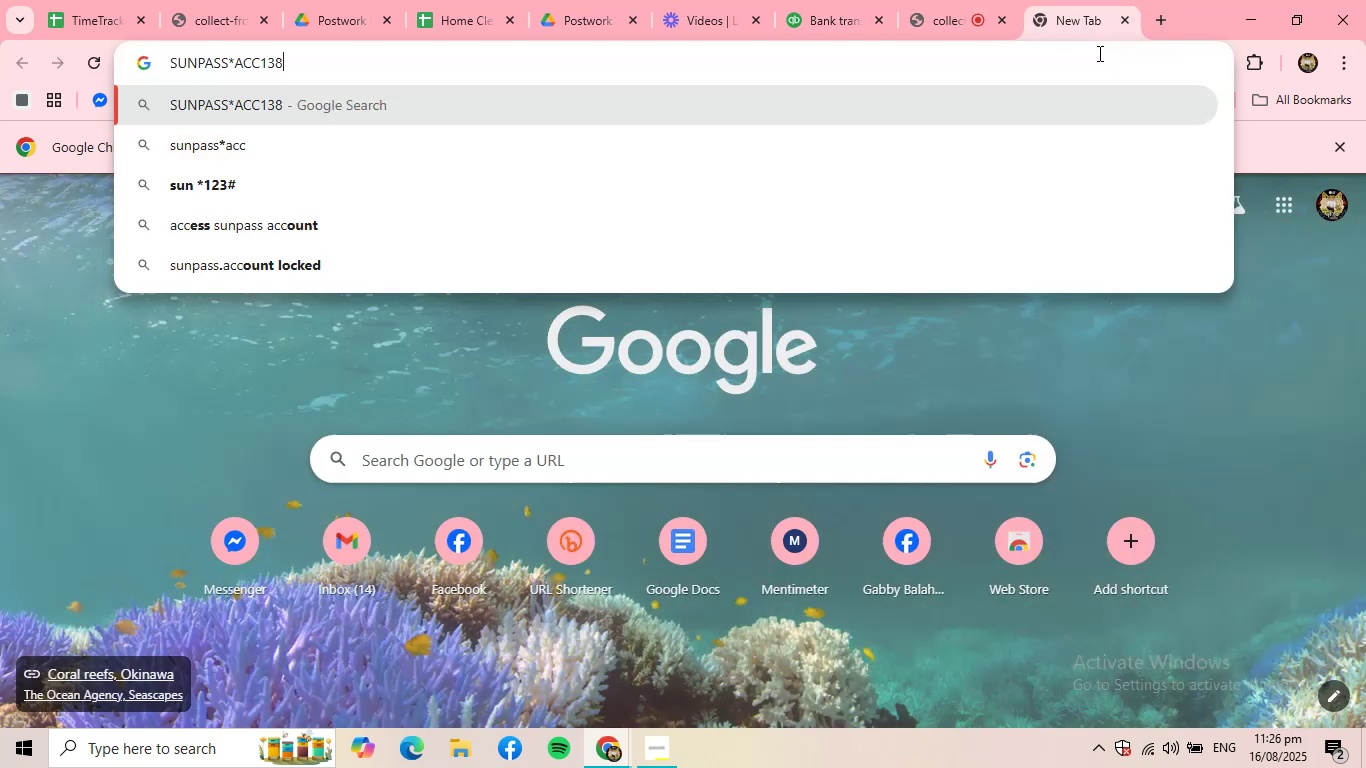 
key(NumpadEnter)
 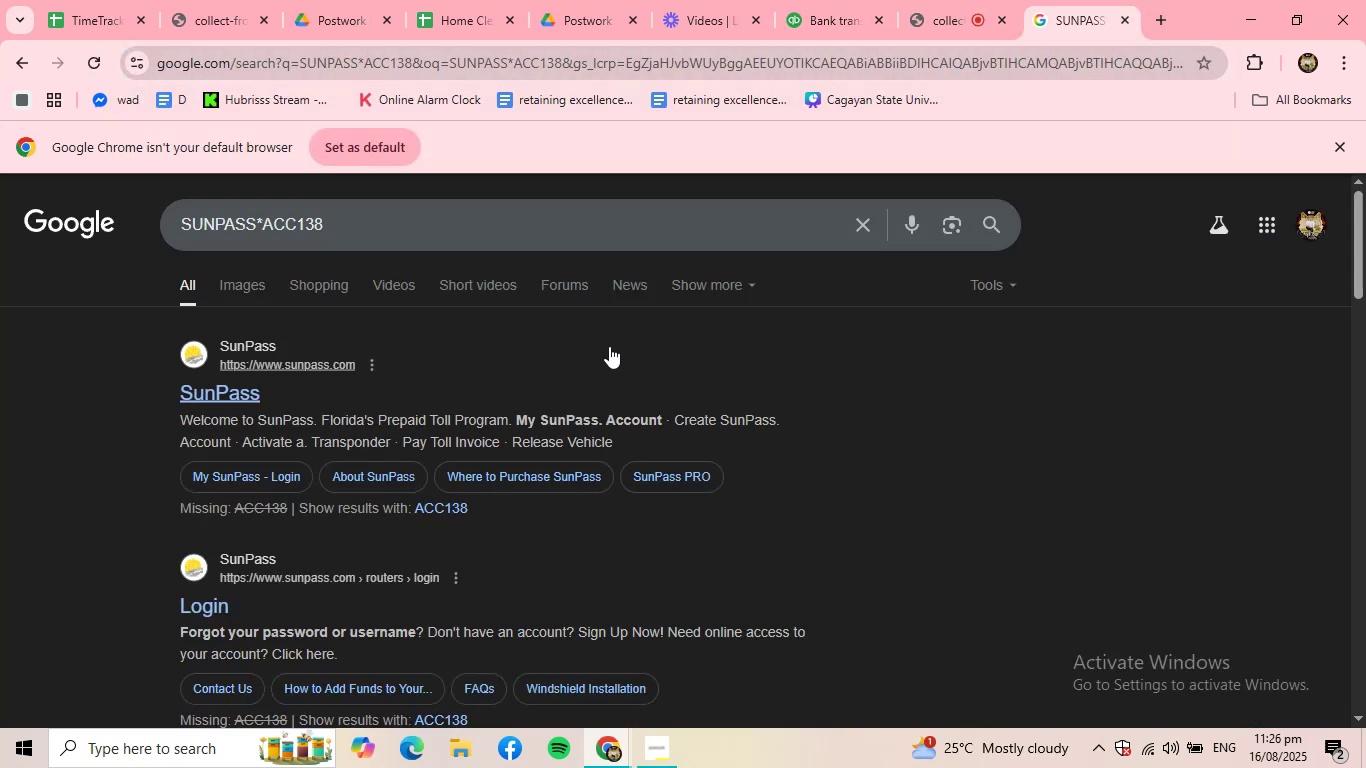 
wait(5.64)
 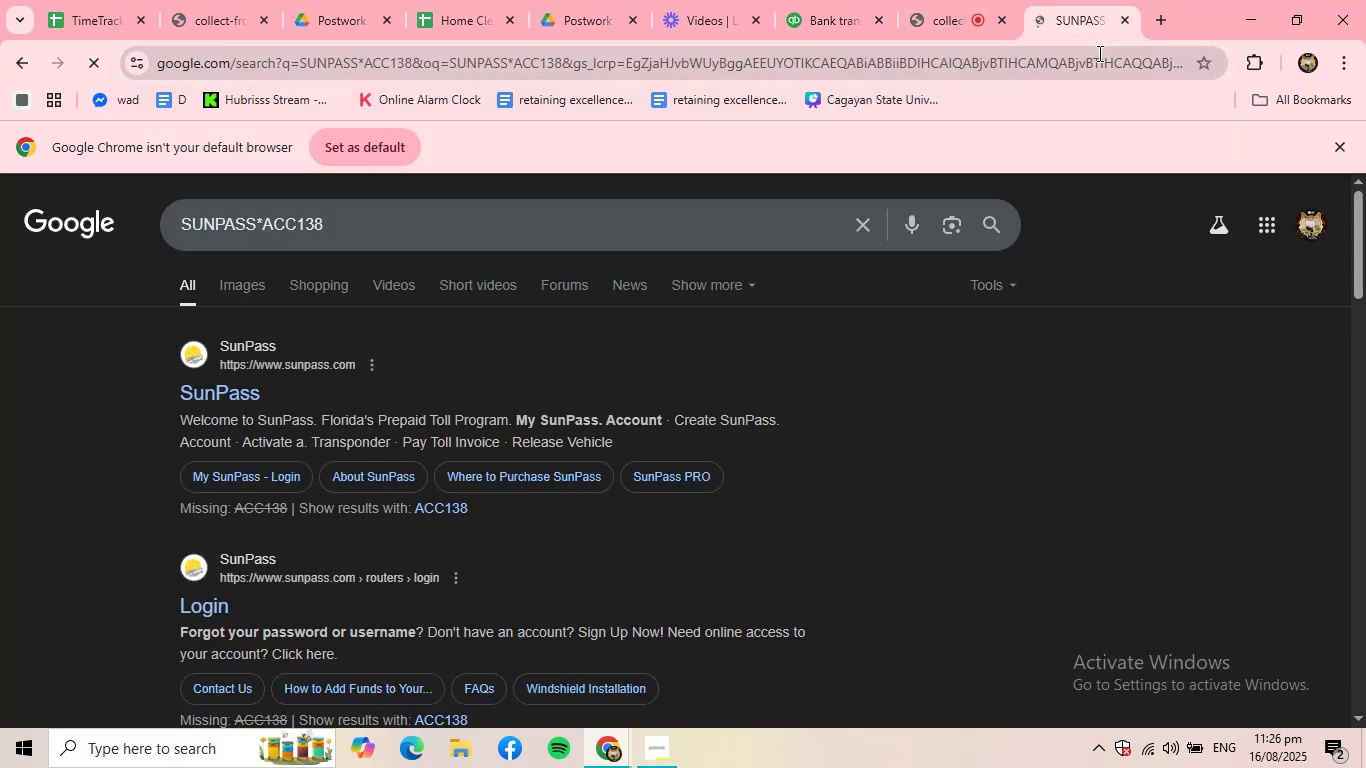 
left_click([809, 12])
 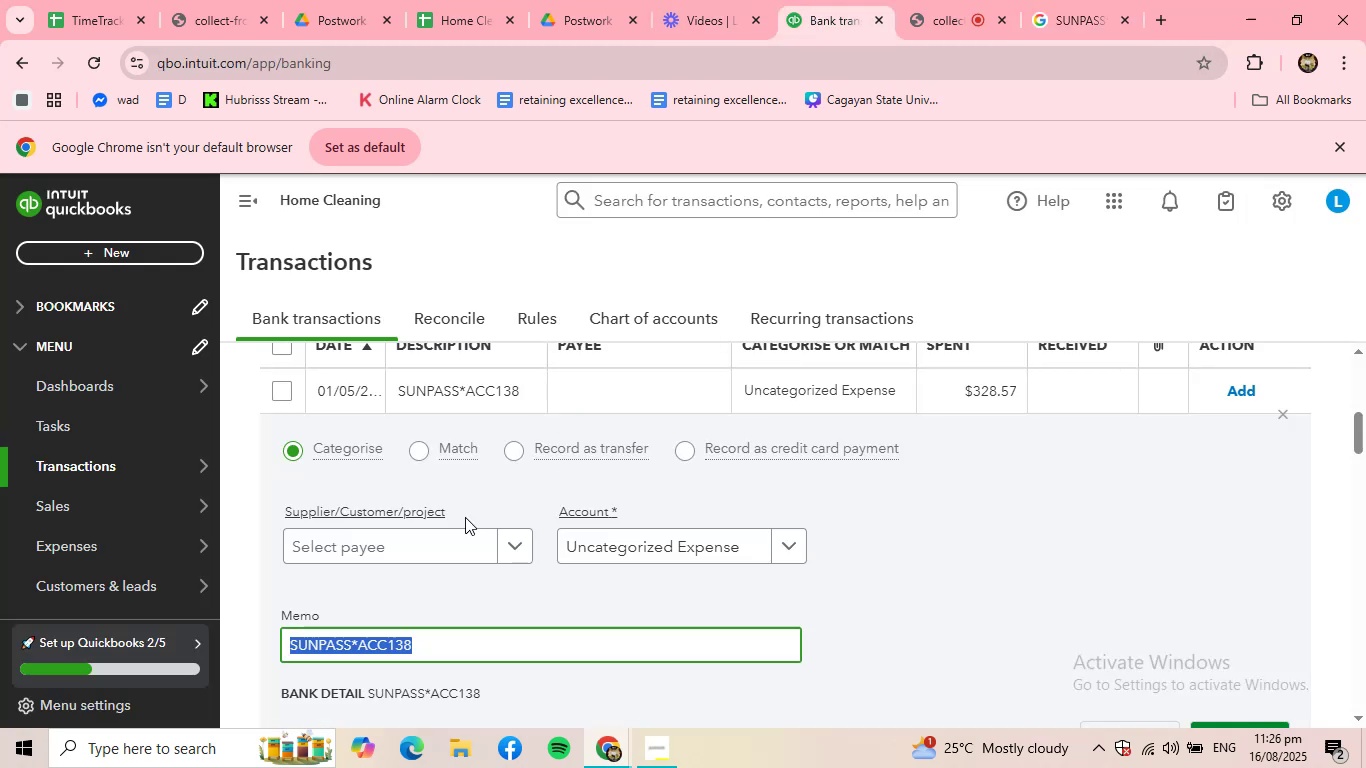 
left_click([427, 552])
 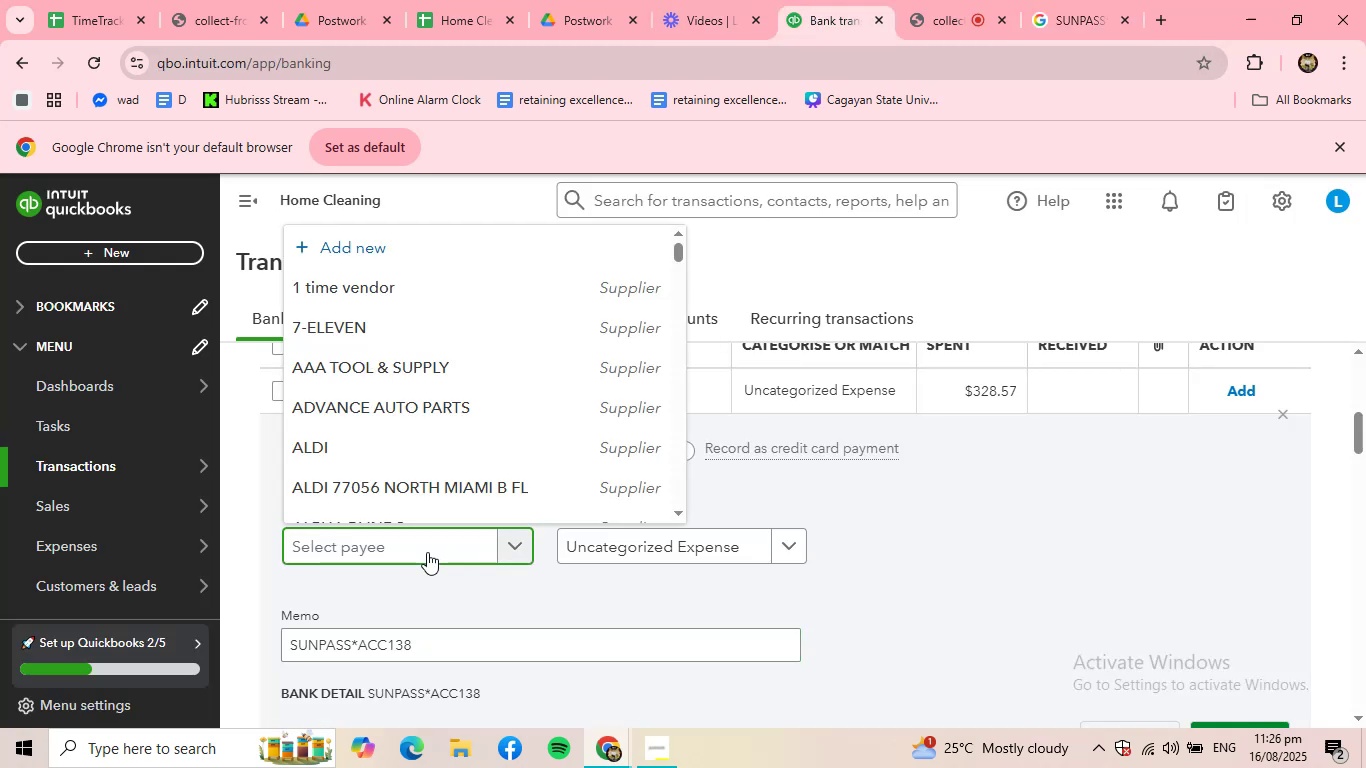 
left_click([384, 240])
 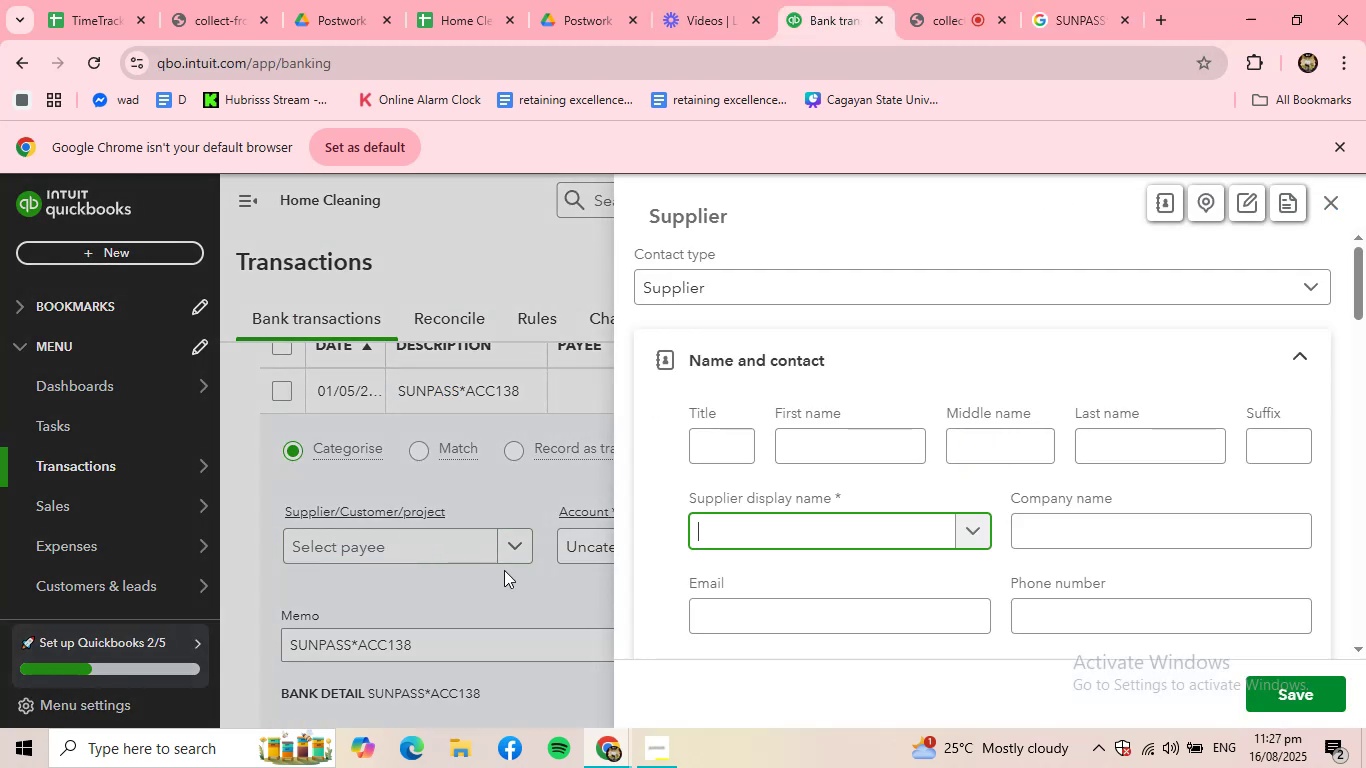 
type(SUNPASS)
 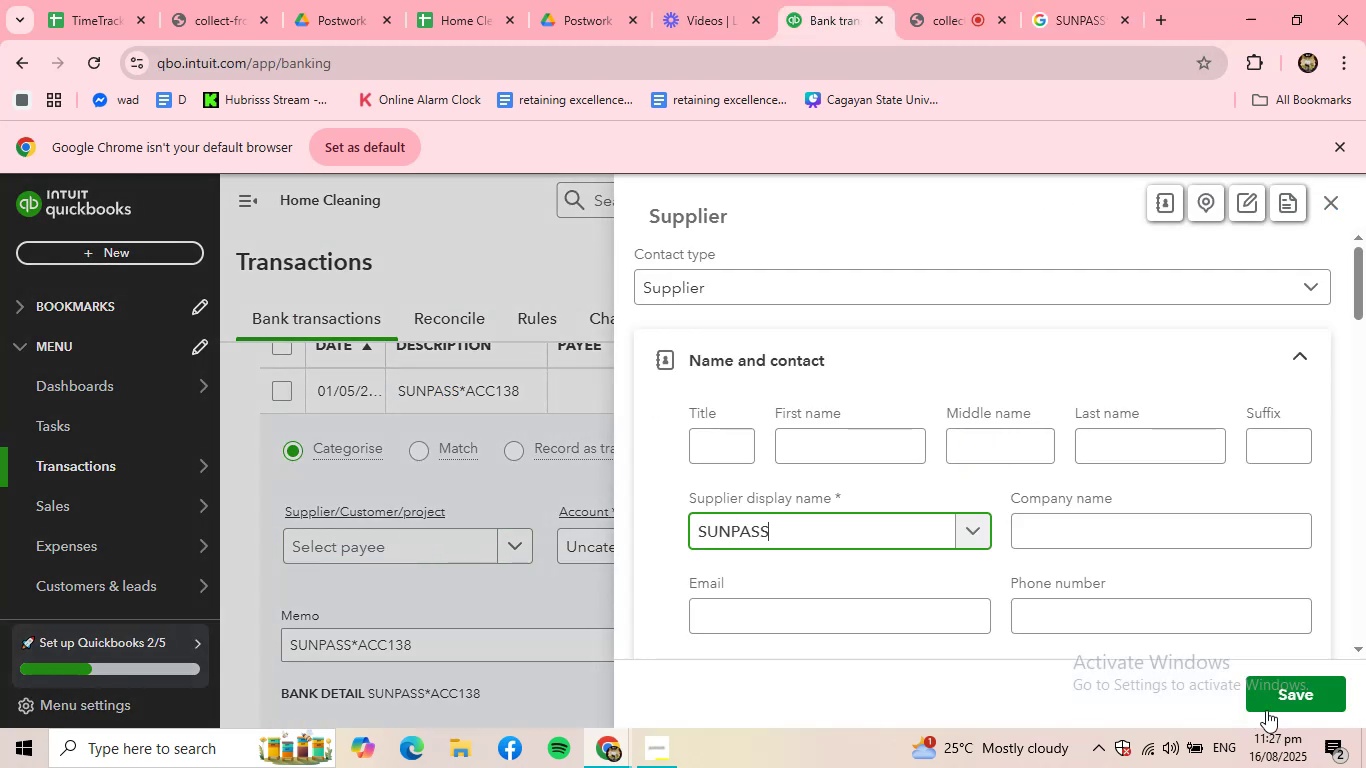 
left_click([1304, 685])
 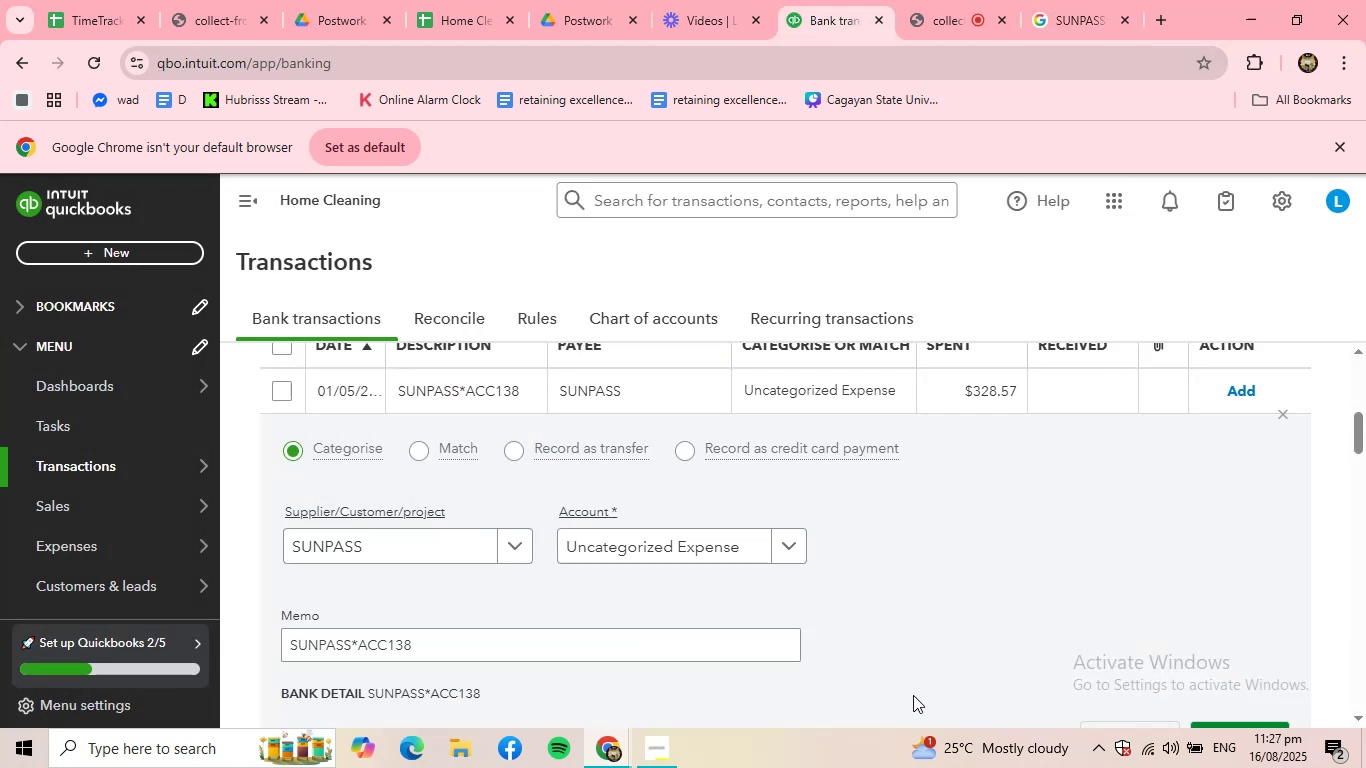 
left_click([678, 545])
 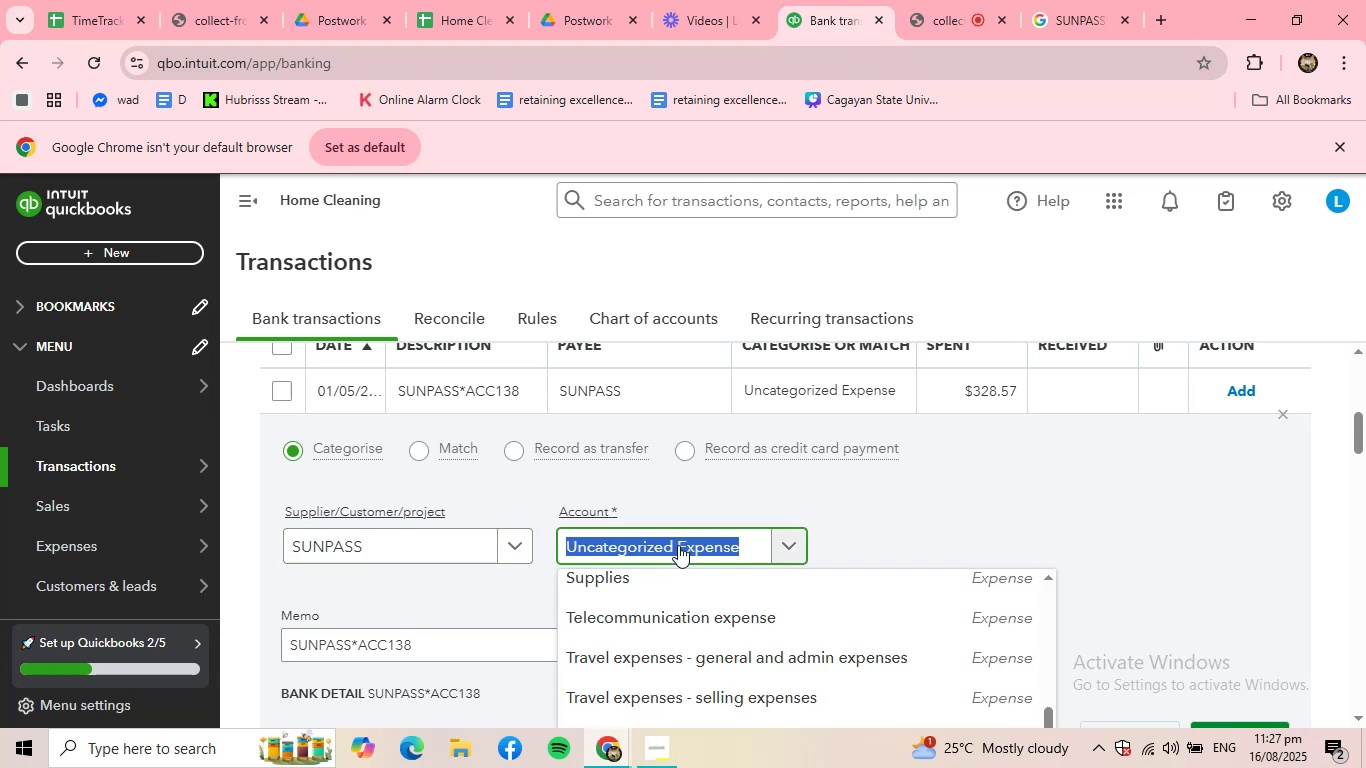 
type(TRAVE)
 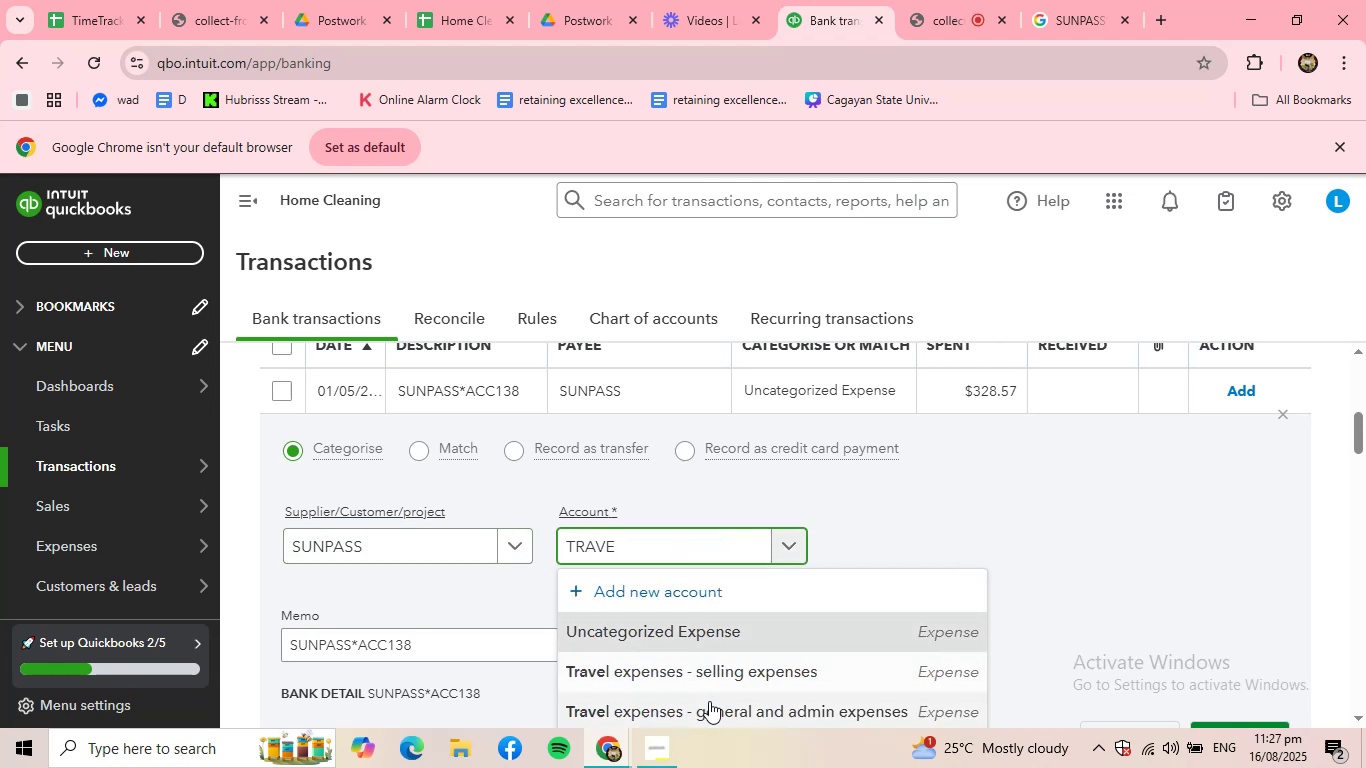 
left_click([712, 703])
 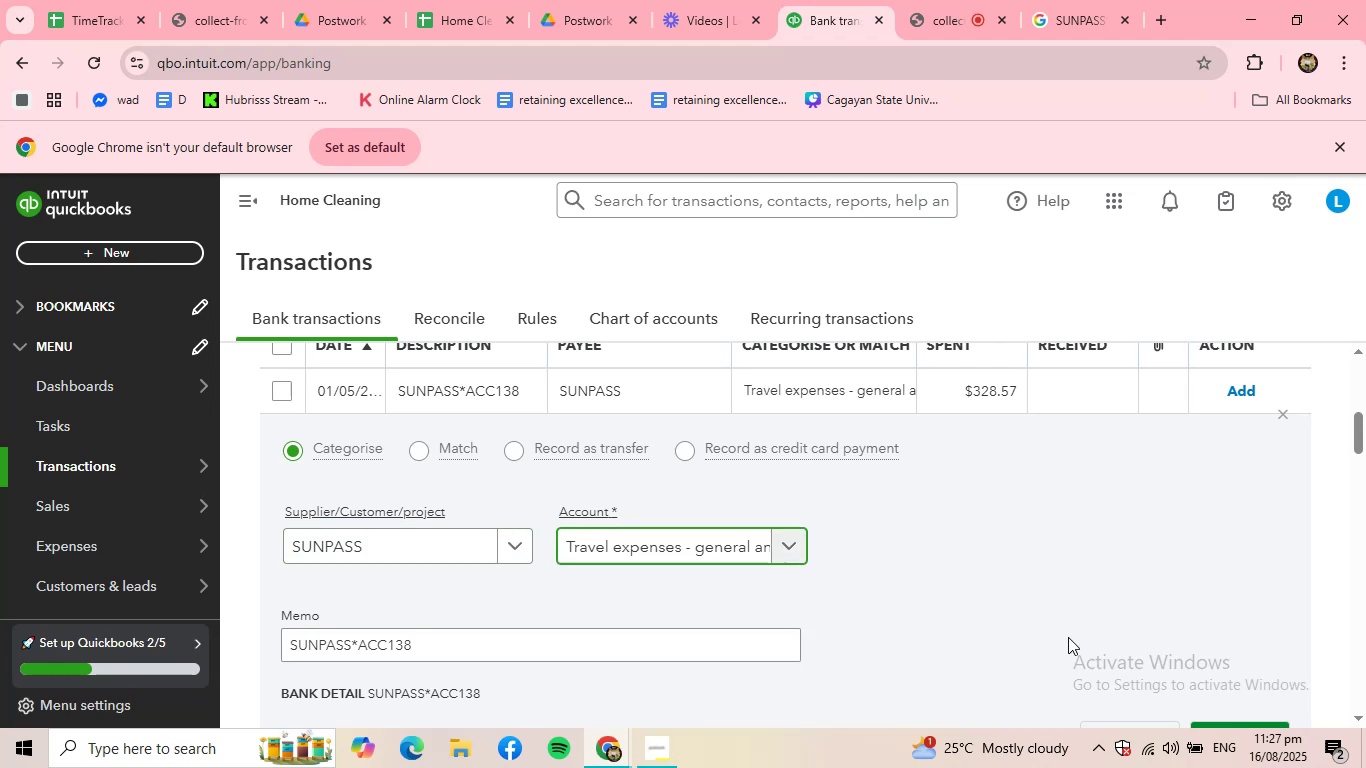 
scroll: coordinate [1088, 628], scroll_direction: down, amount: 1.0
 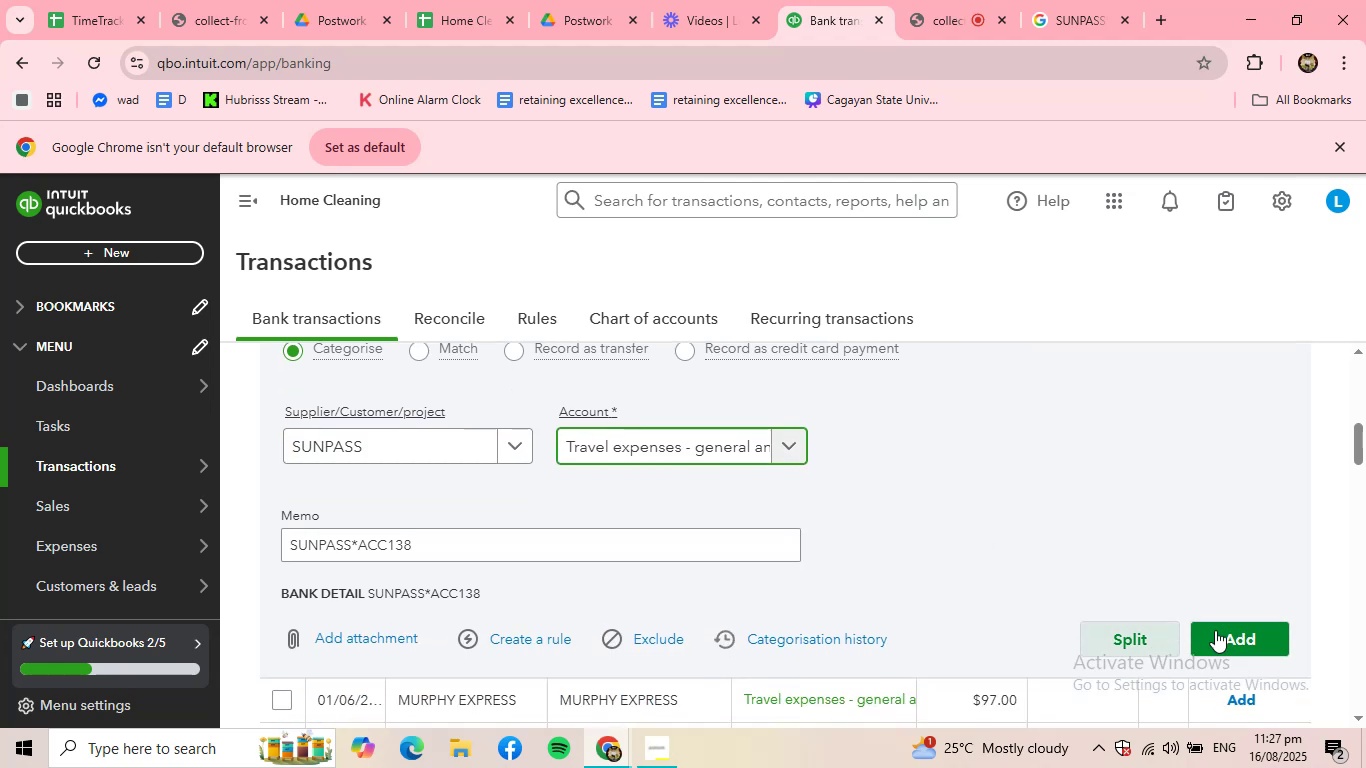 
left_click([1243, 632])
 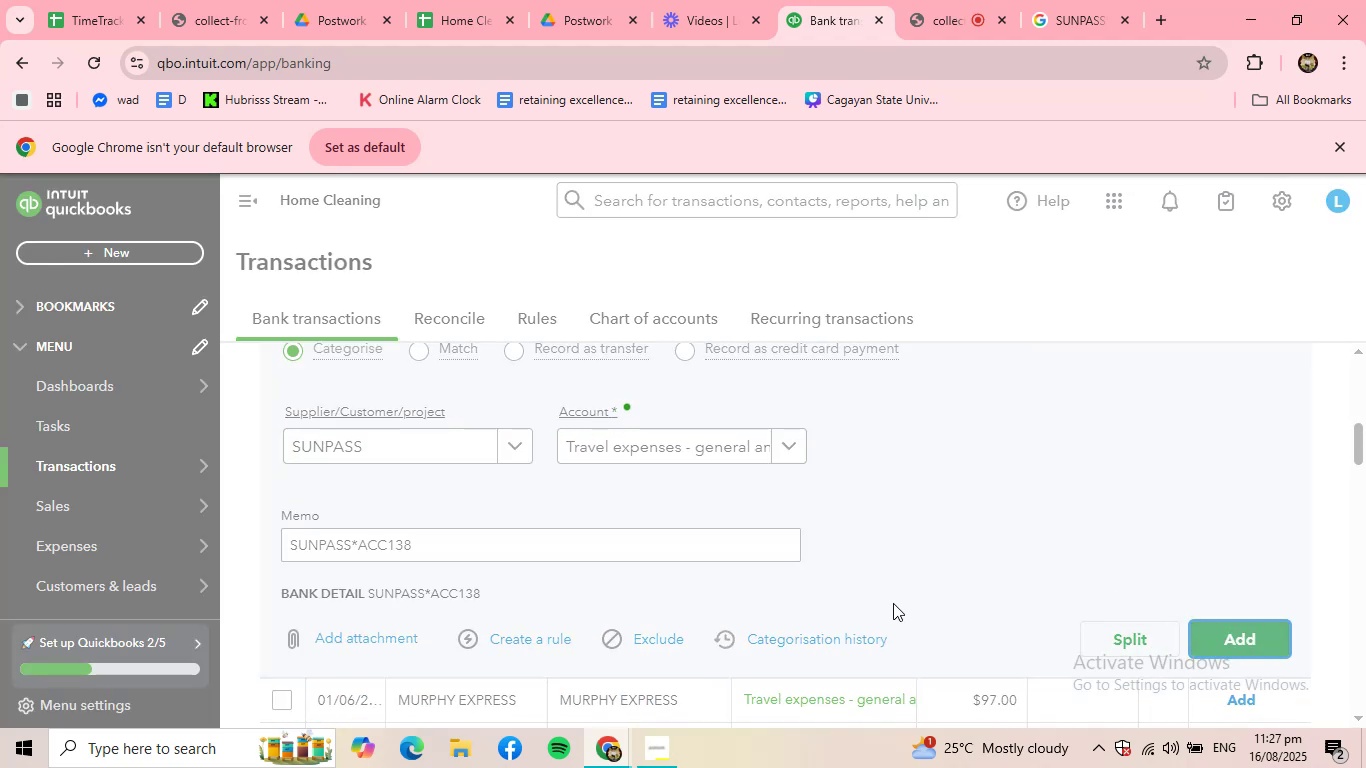 
scroll: coordinate [619, 556], scroll_direction: up, amount: 3.0
 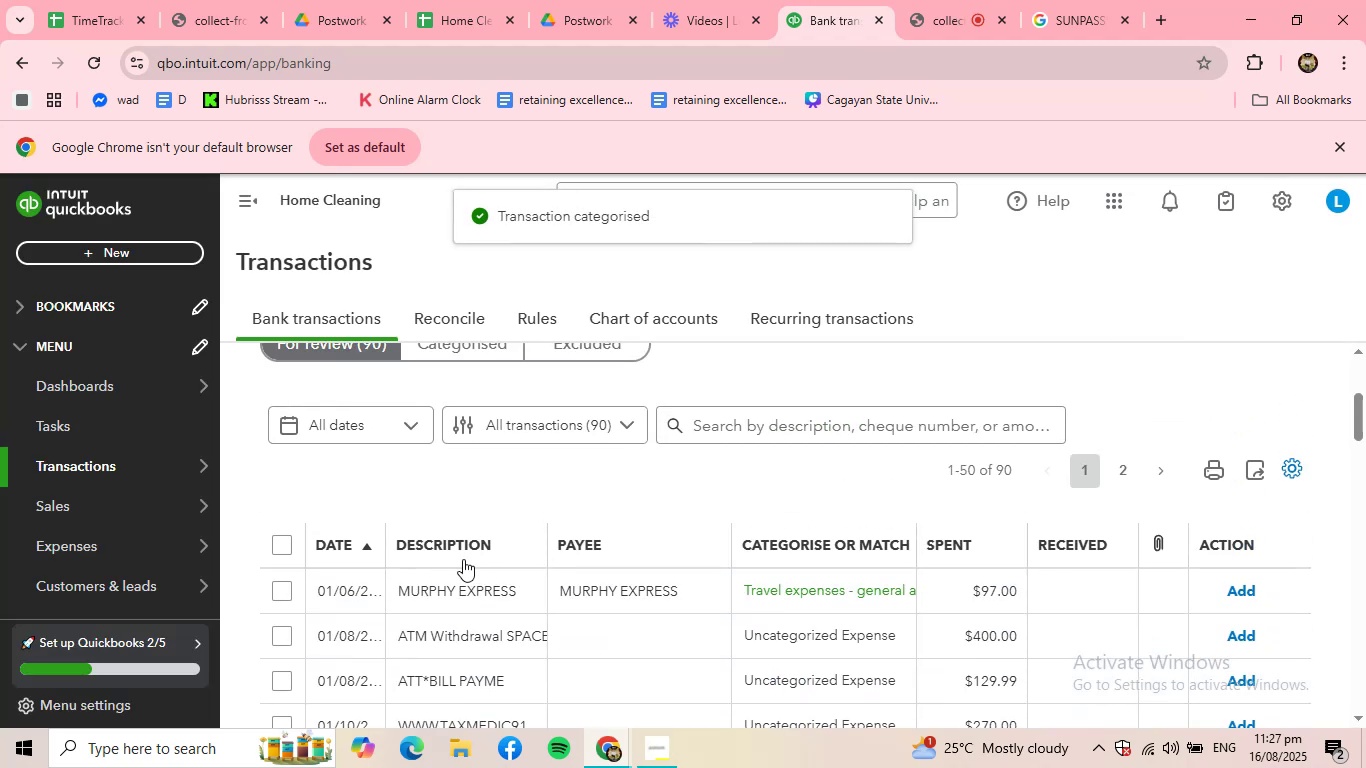 
left_click([436, 591])
 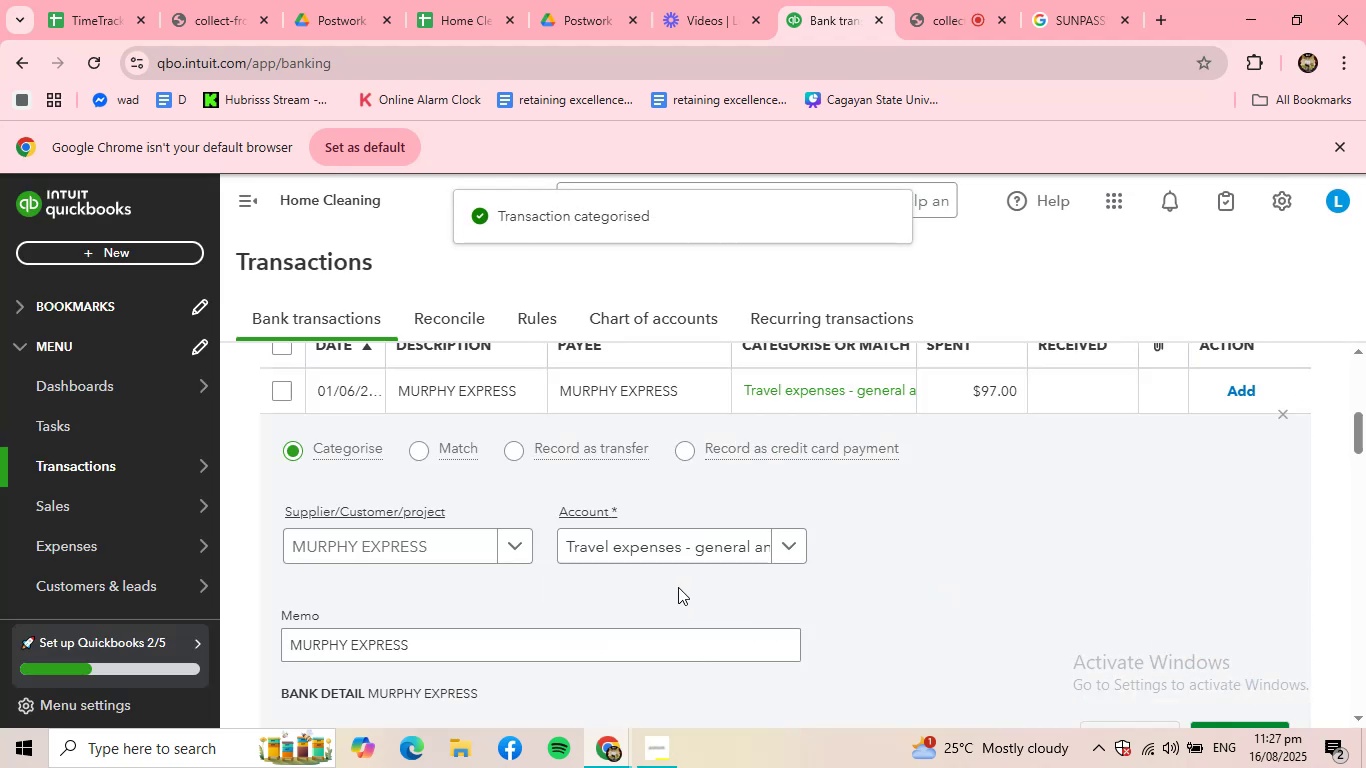 
scroll: coordinate [892, 614], scroll_direction: down, amount: 1.0
 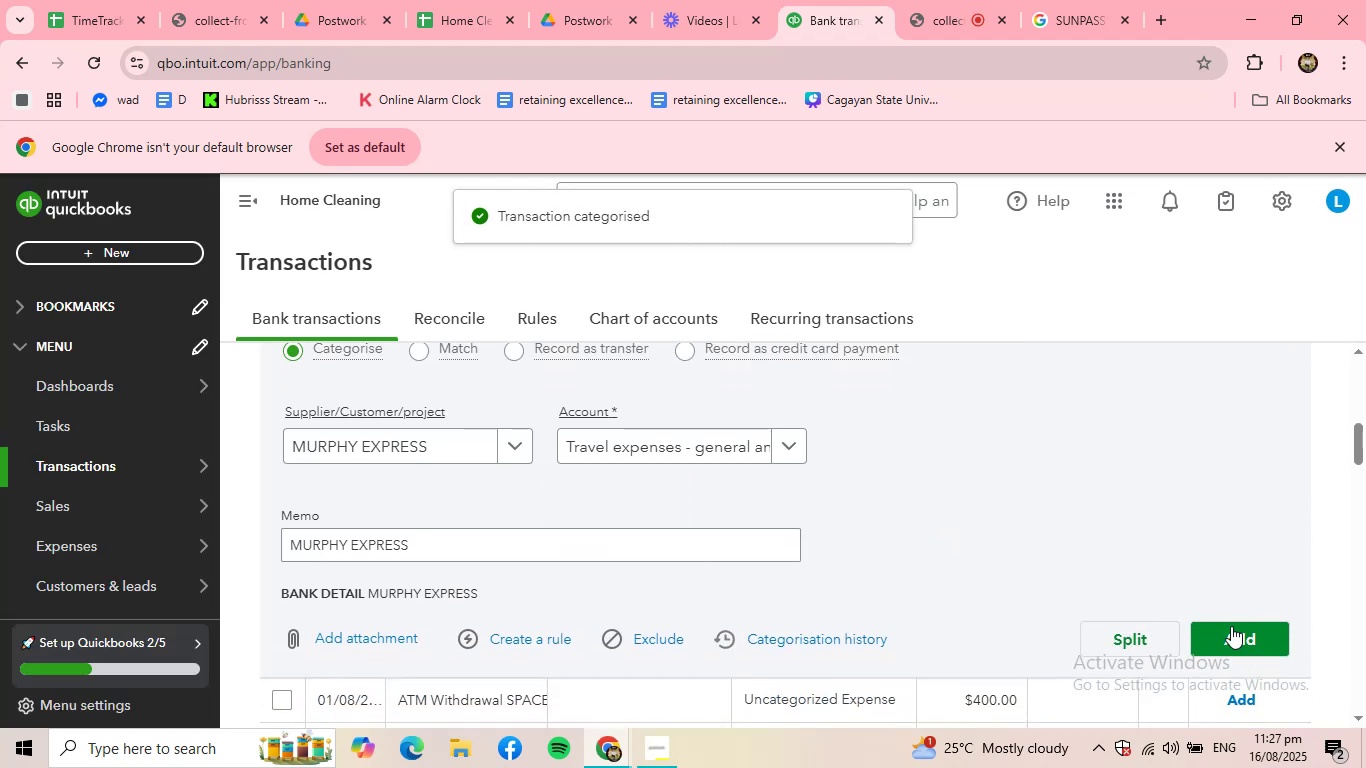 
left_click([1239, 635])
 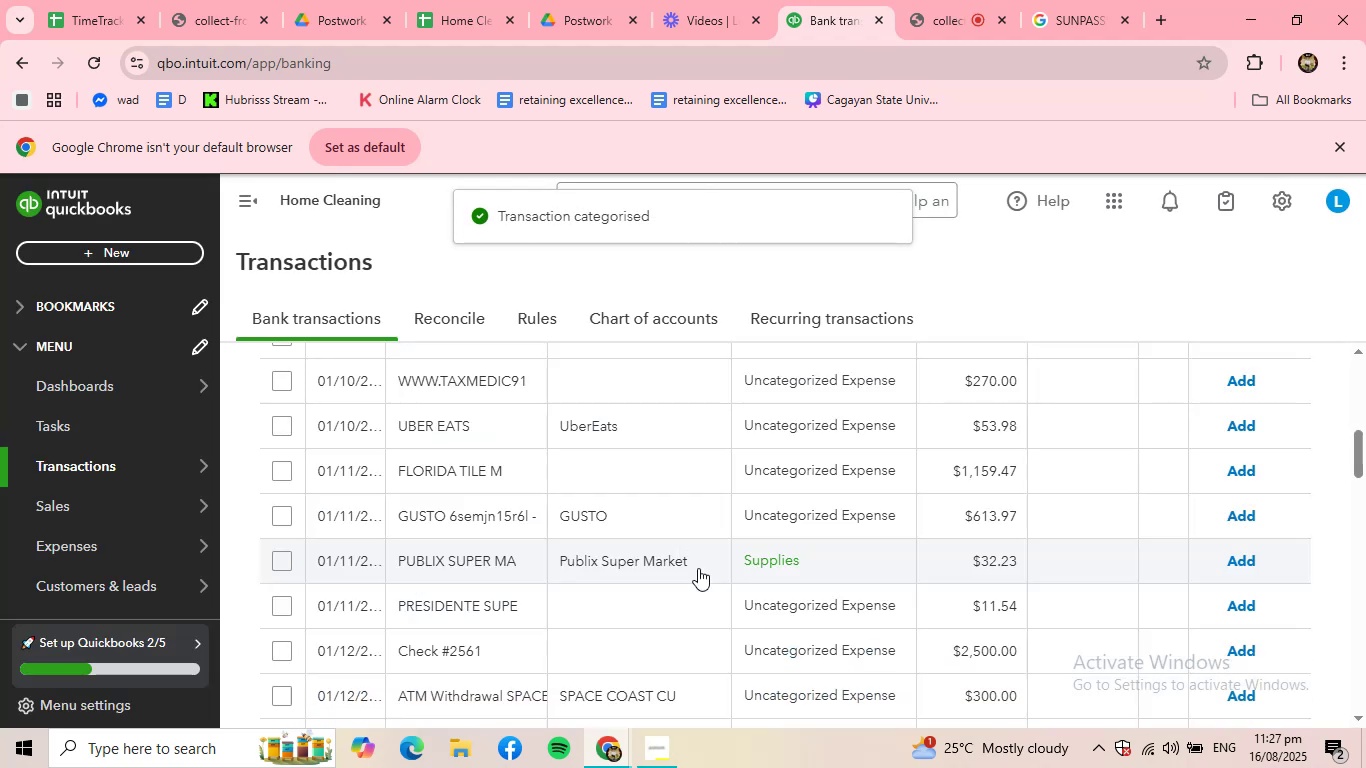 
scroll: coordinate [506, 514], scroll_direction: up, amount: 2.0
 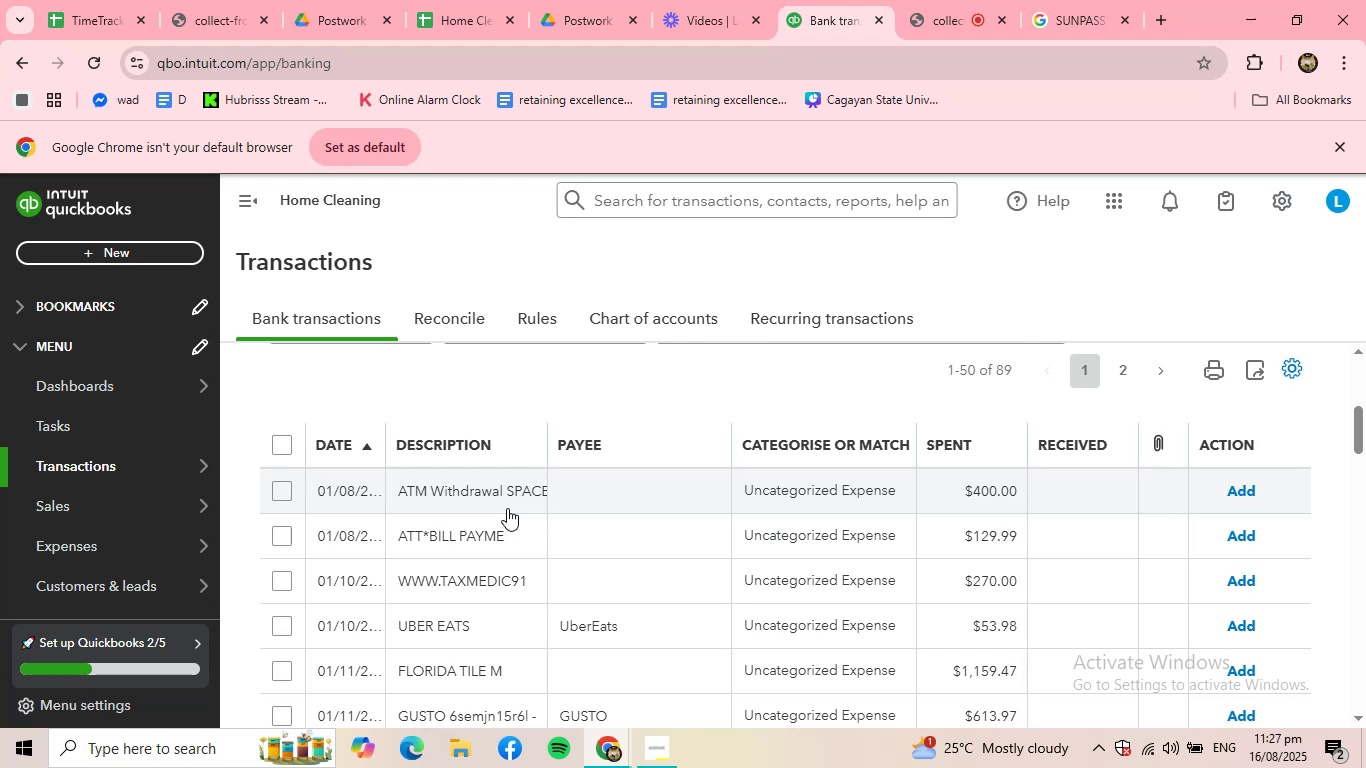 
wait(13.96)
 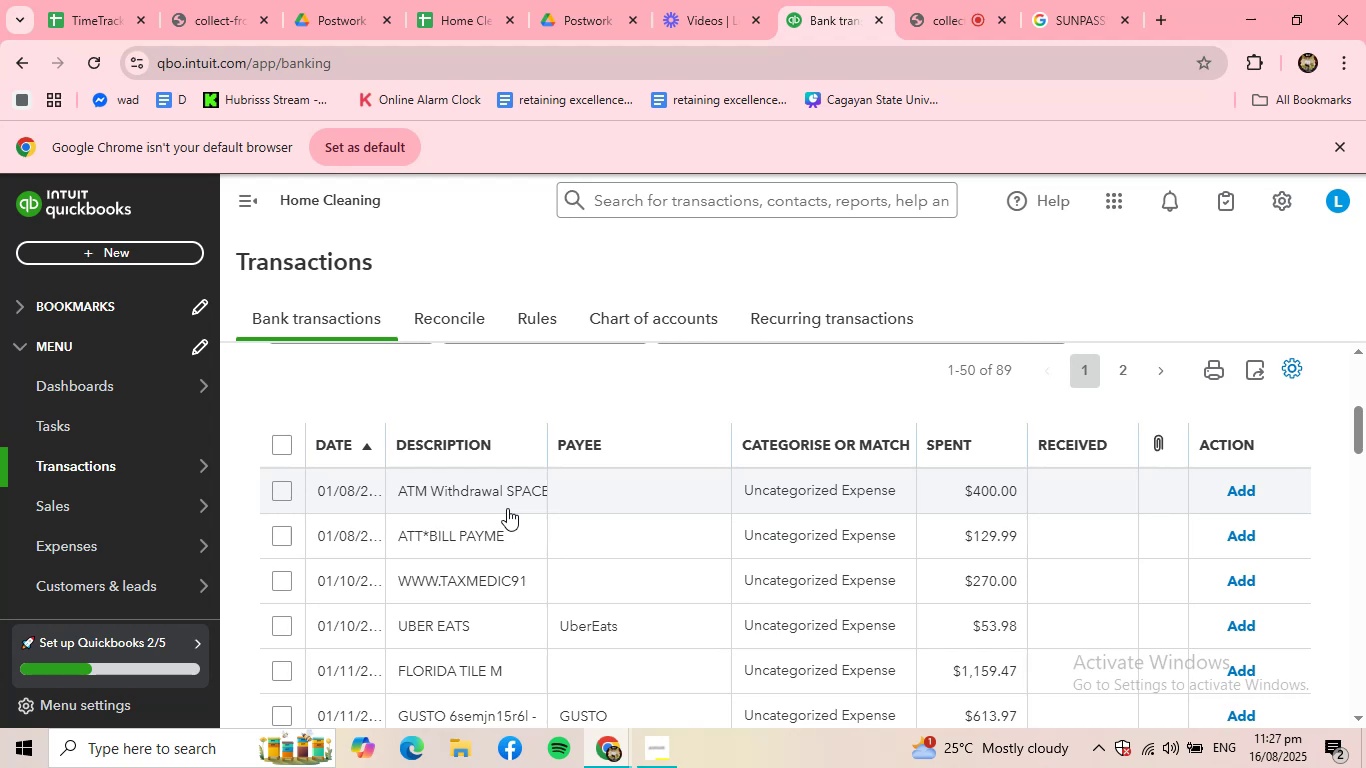 
left_click([559, 495])
 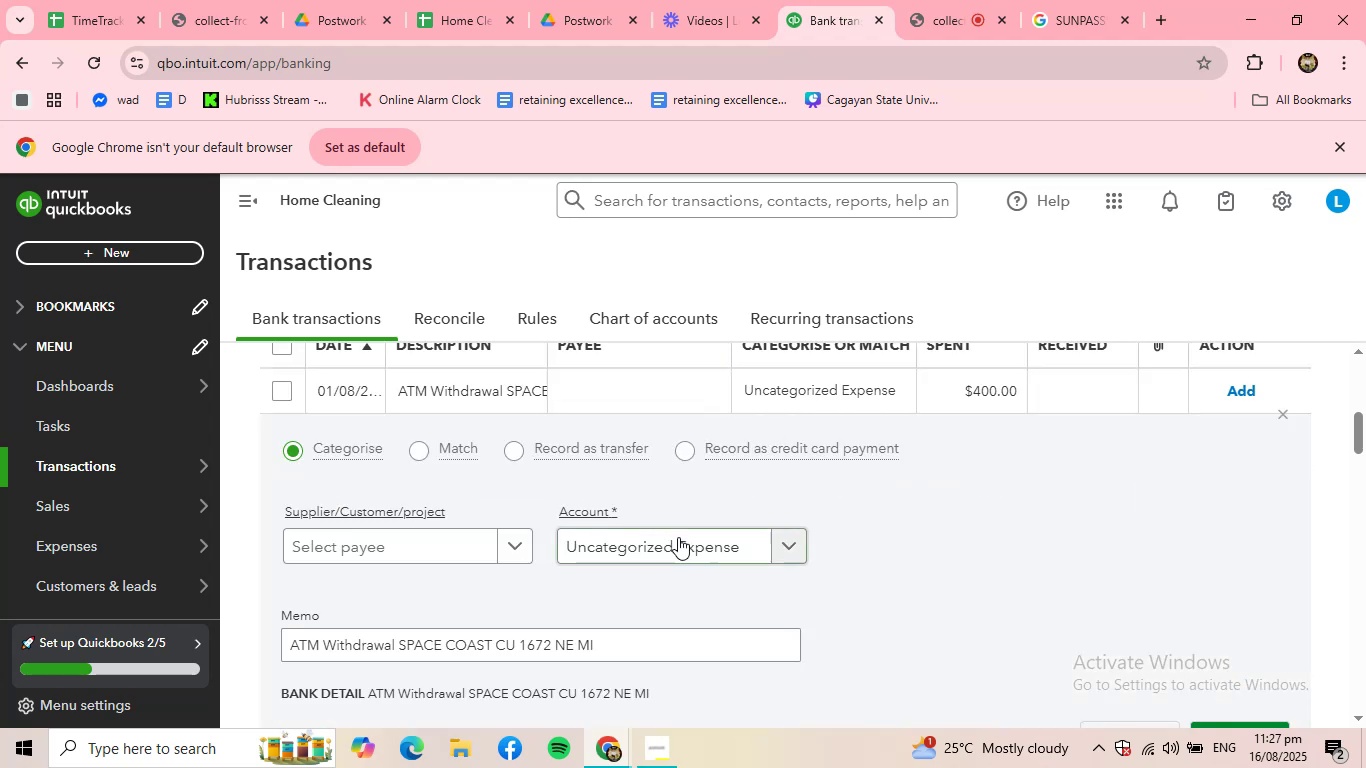 
left_click([456, 543])
 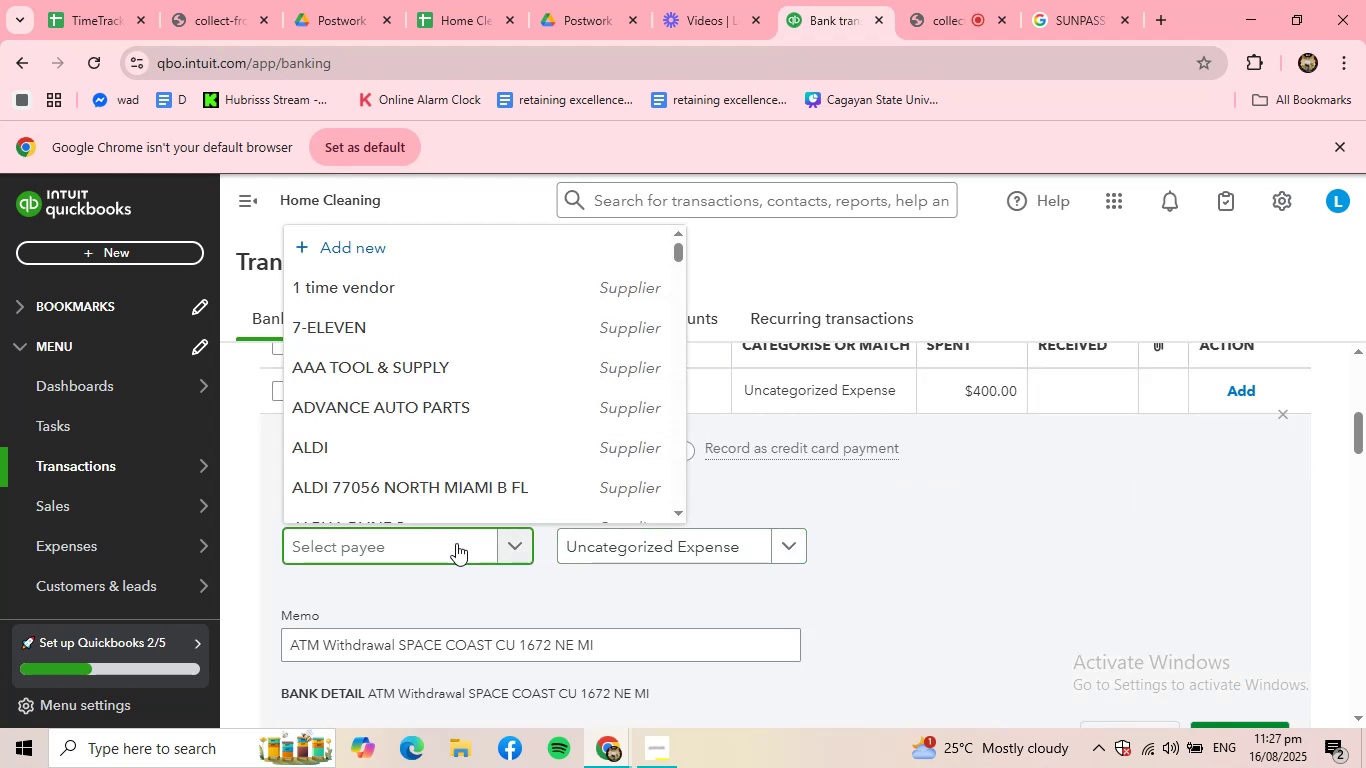 
scroll: coordinate [397, 453], scroll_direction: down, amount: 5.0
 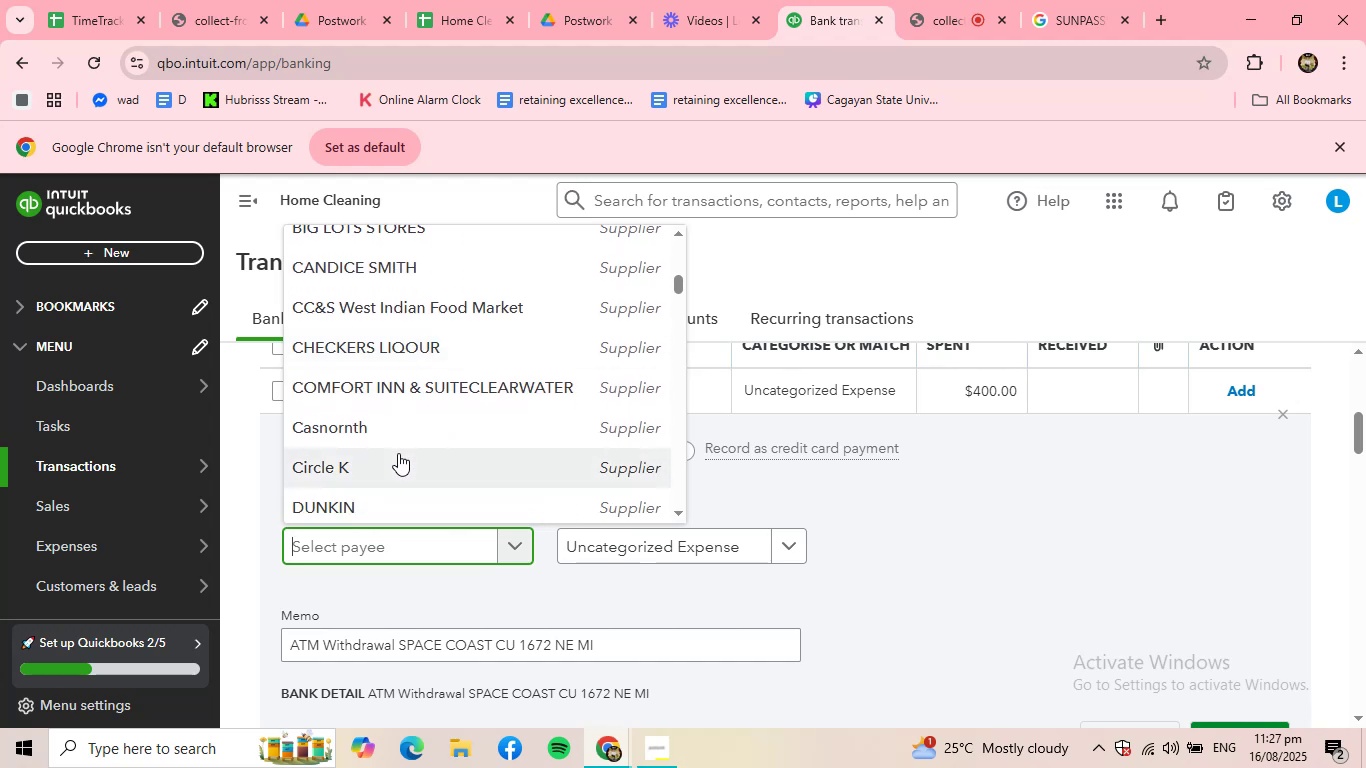 
scroll: coordinate [398, 453], scroll_direction: up, amount: 1.0
 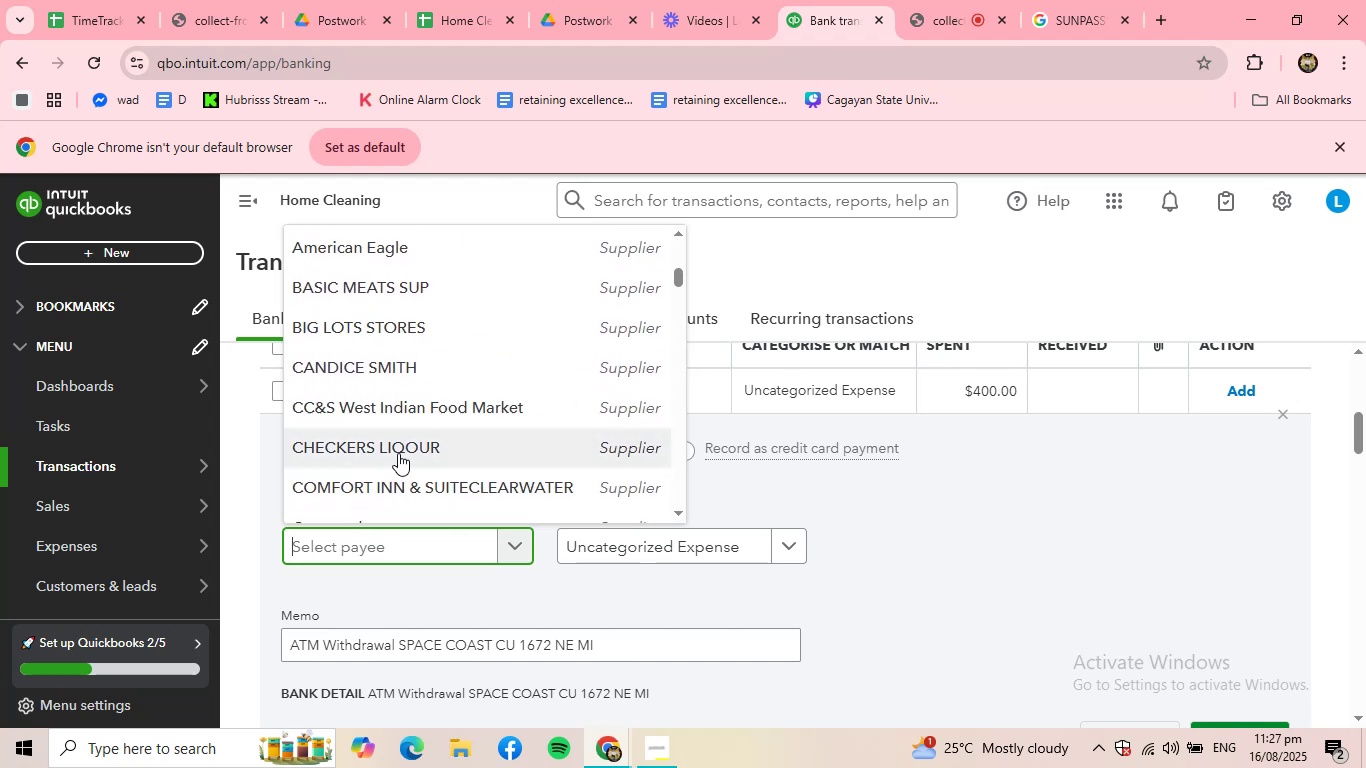 
scroll: coordinate [398, 448], scroll_direction: down, amount: 9.0
 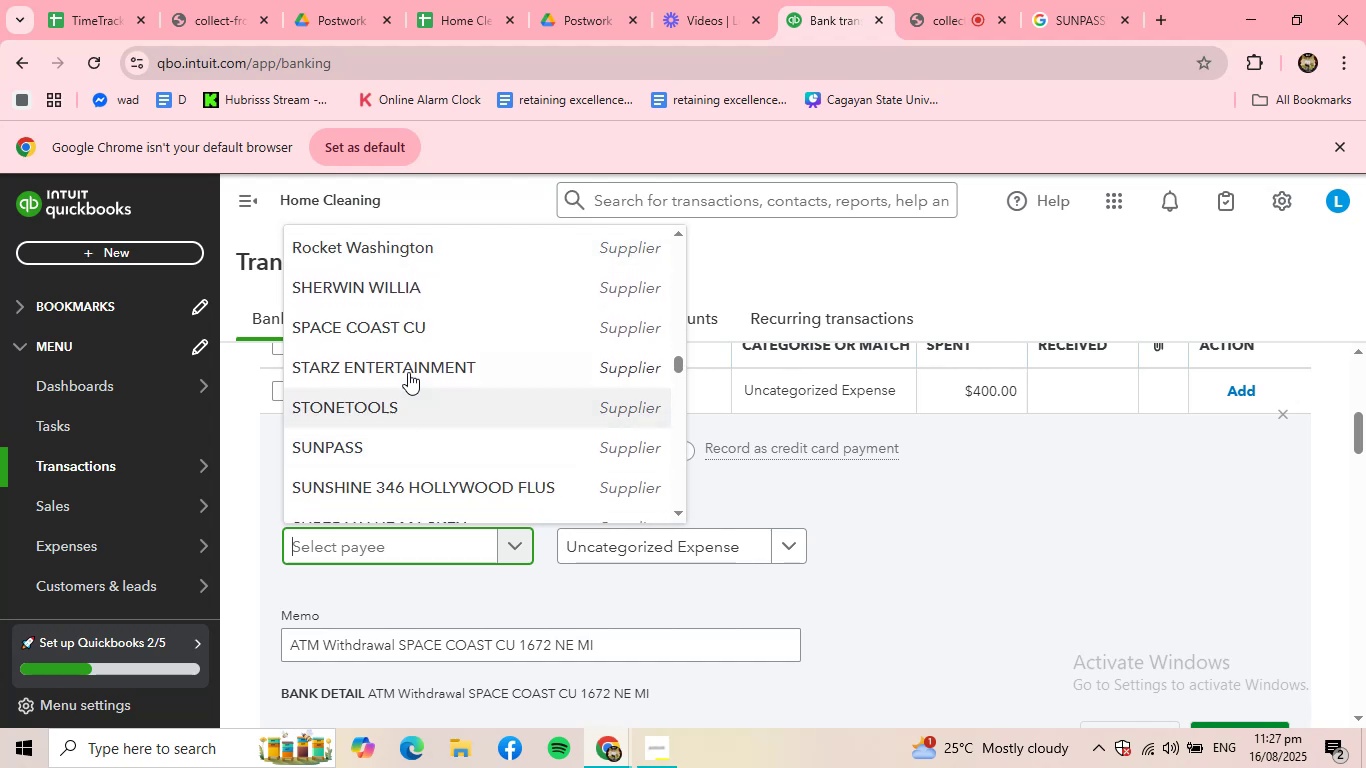 
left_click([419, 336])
 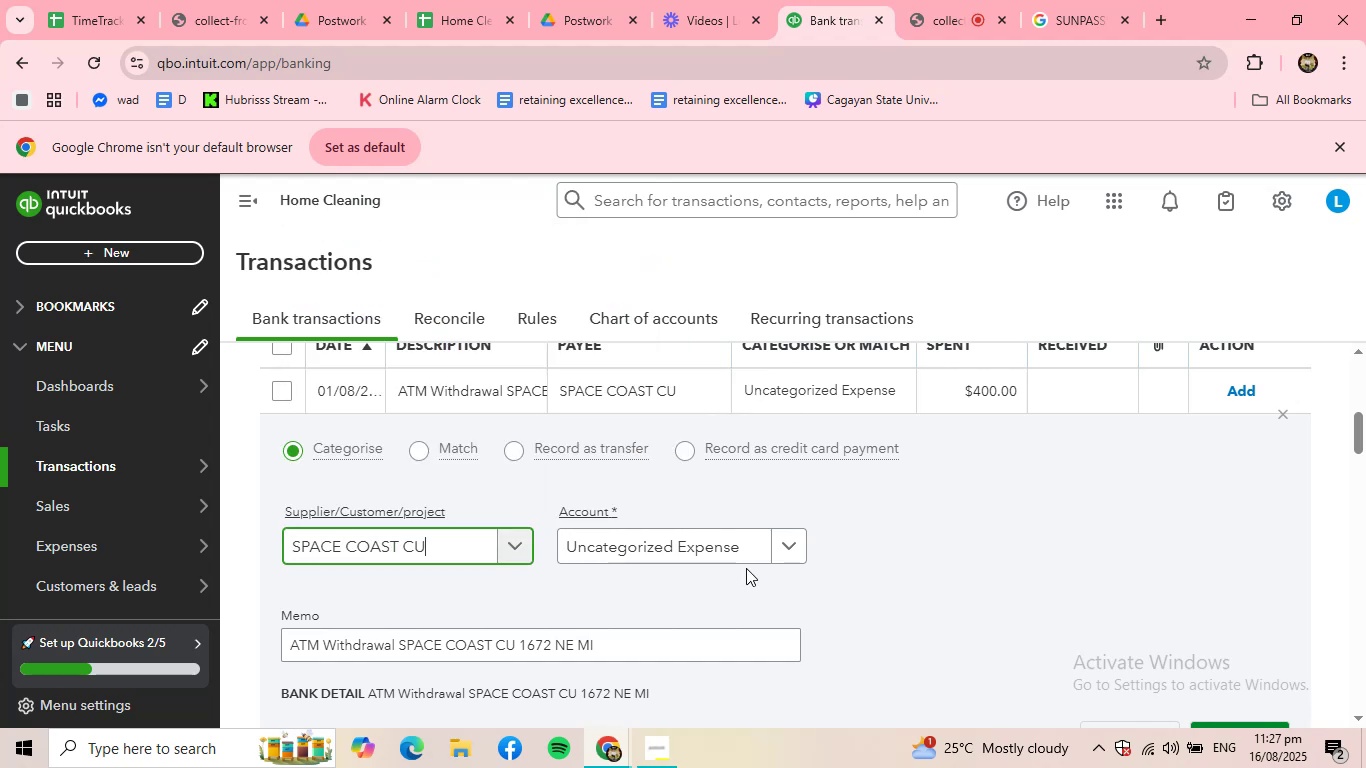 
left_click([736, 544])
 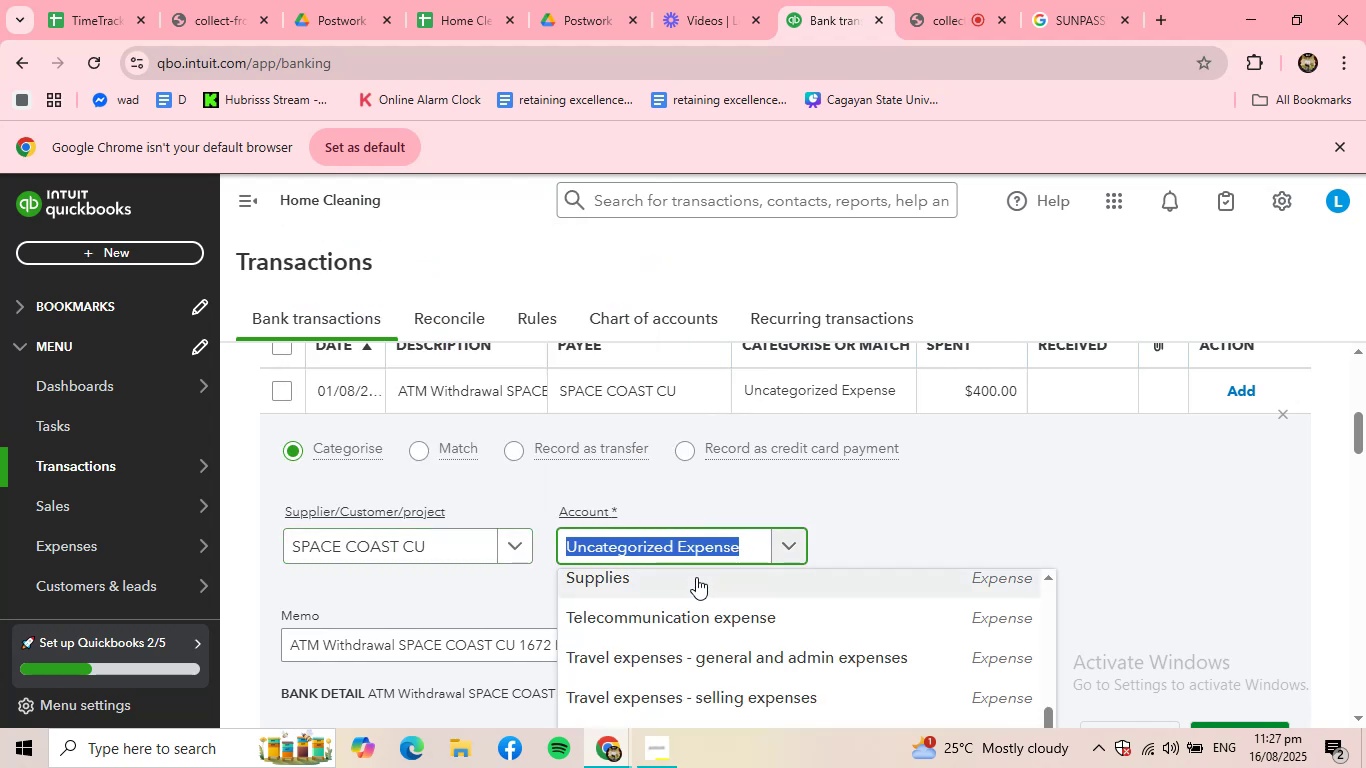 
left_click([898, 492])
 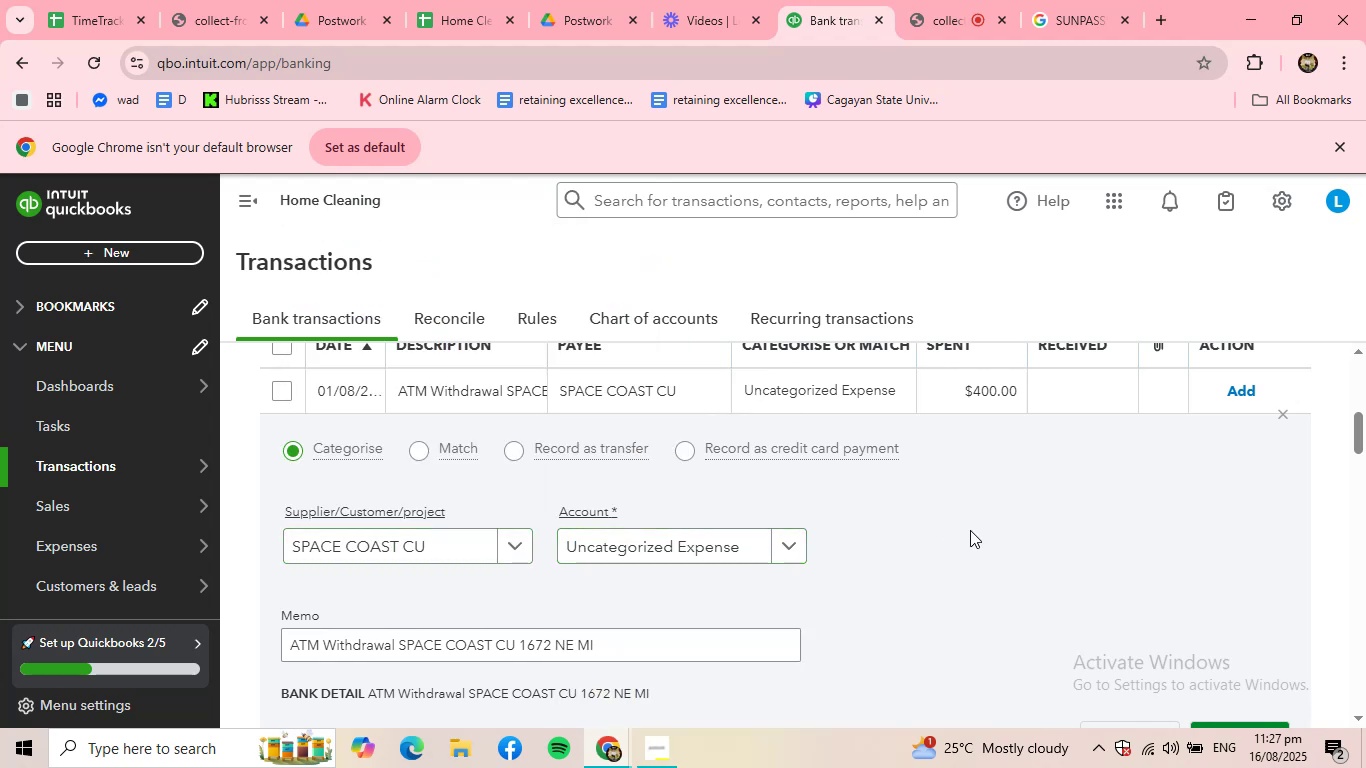 
scroll: coordinate [1052, 548], scroll_direction: down, amount: 1.0
 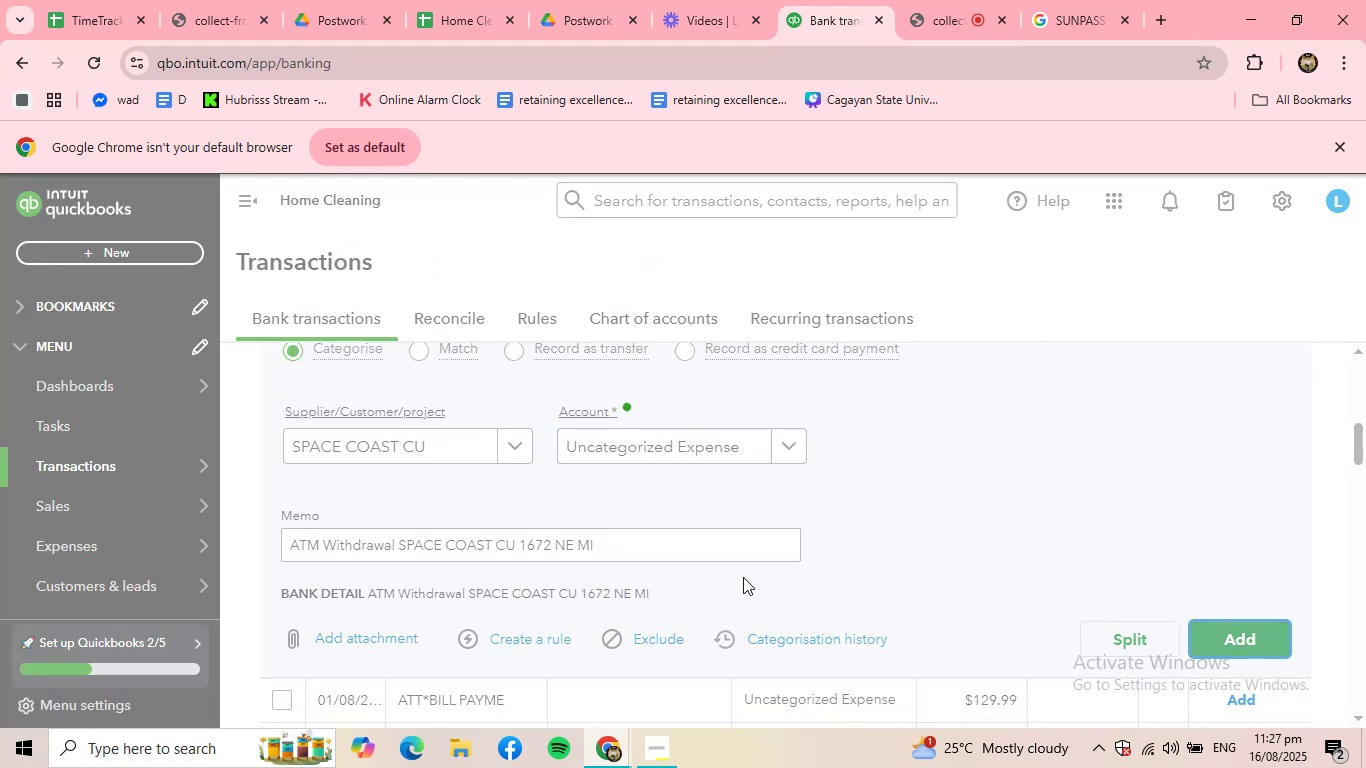 
scroll: coordinate [536, 544], scroll_direction: up, amount: 2.0
 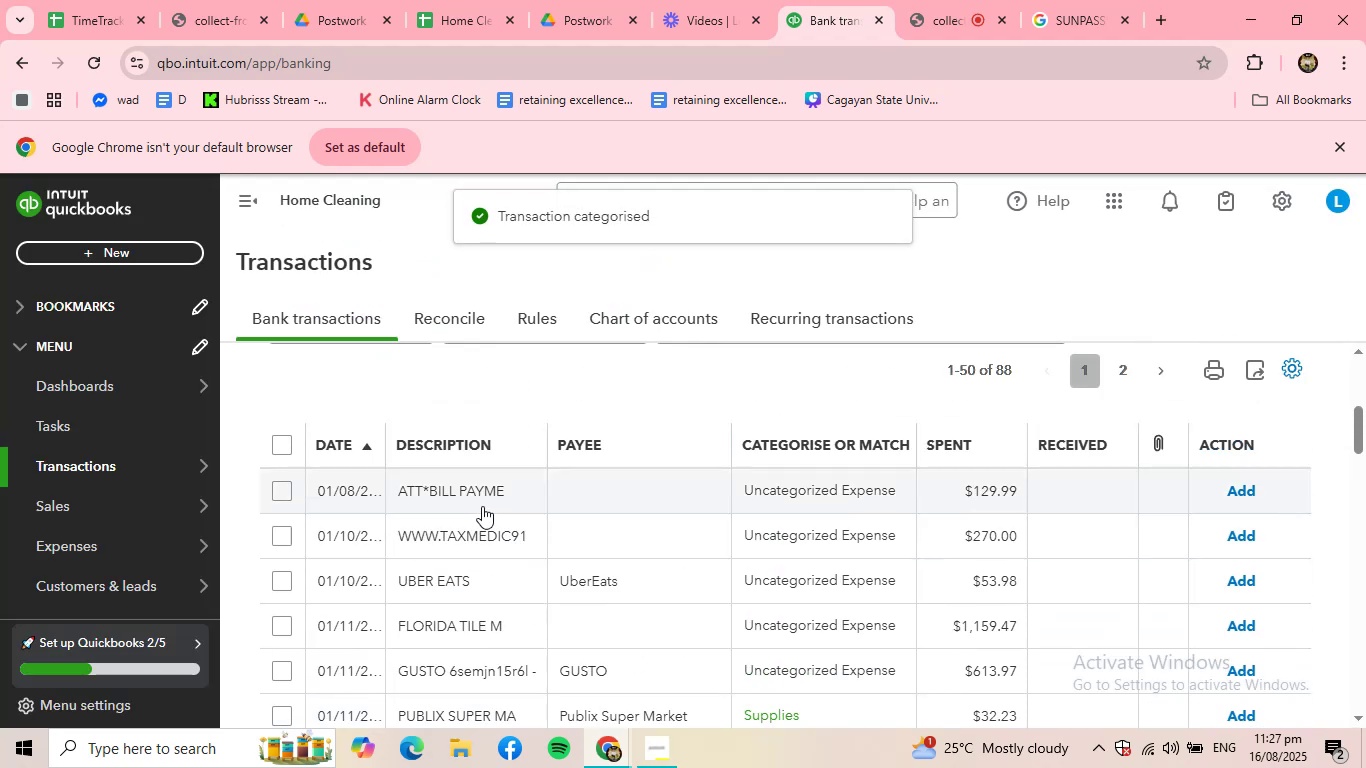 
left_click([471, 497])
 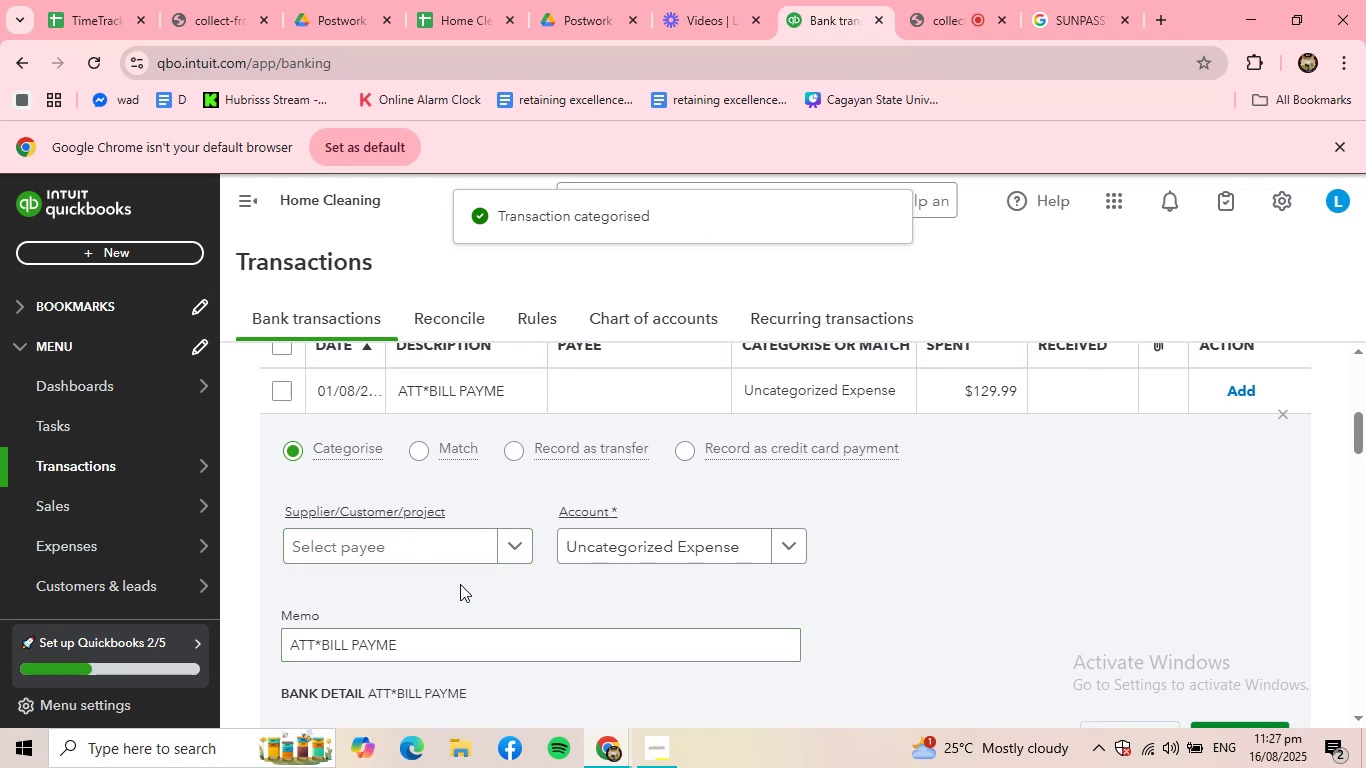 
left_click([440, 557])
 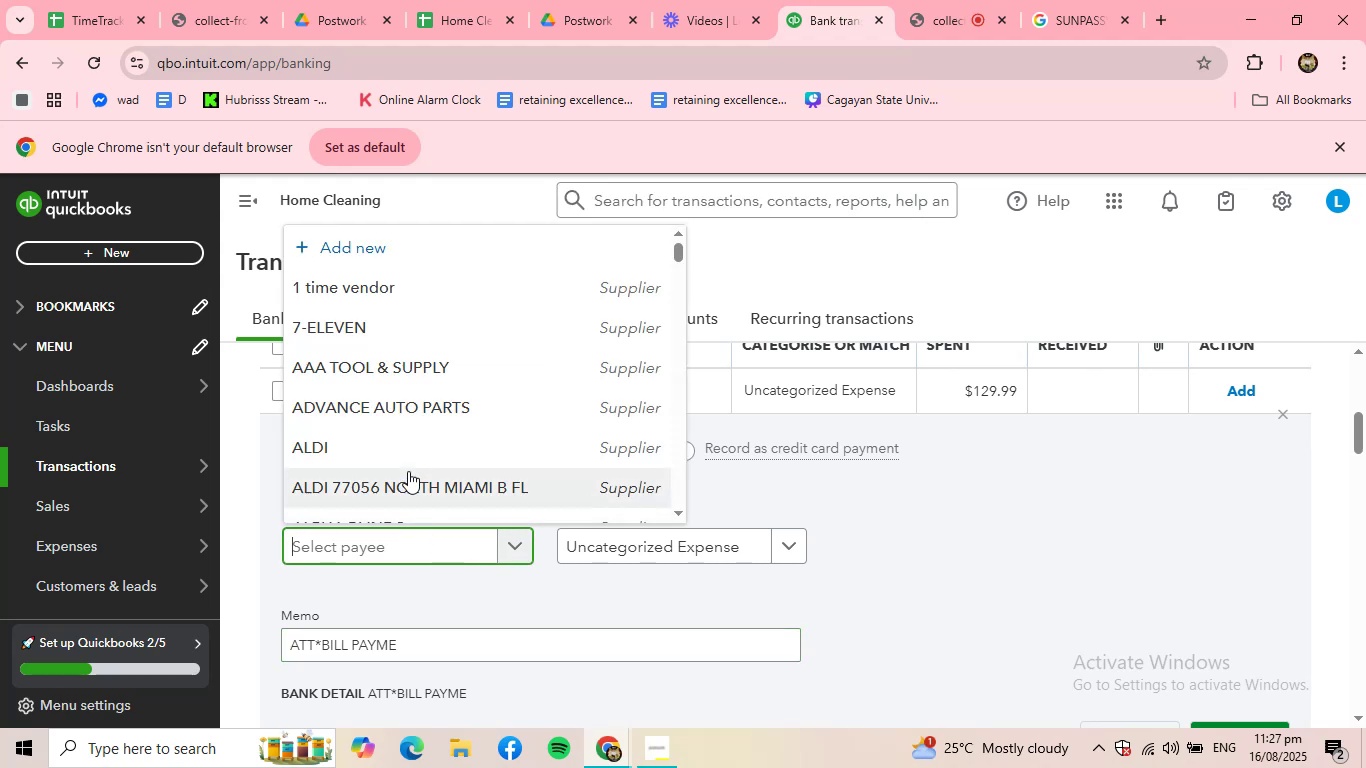 
type(AT)
 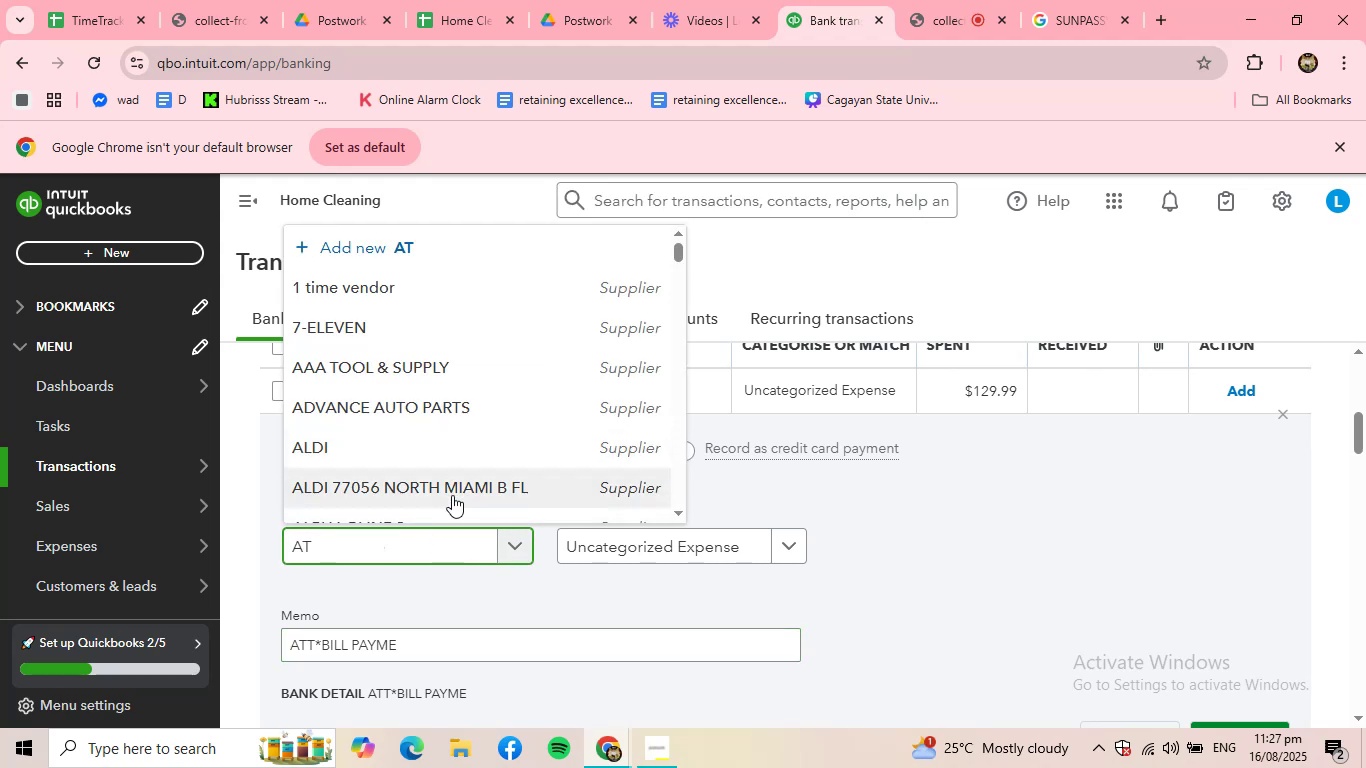 
scroll: coordinate [424, 450], scroll_direction: down, amount: 1.0
 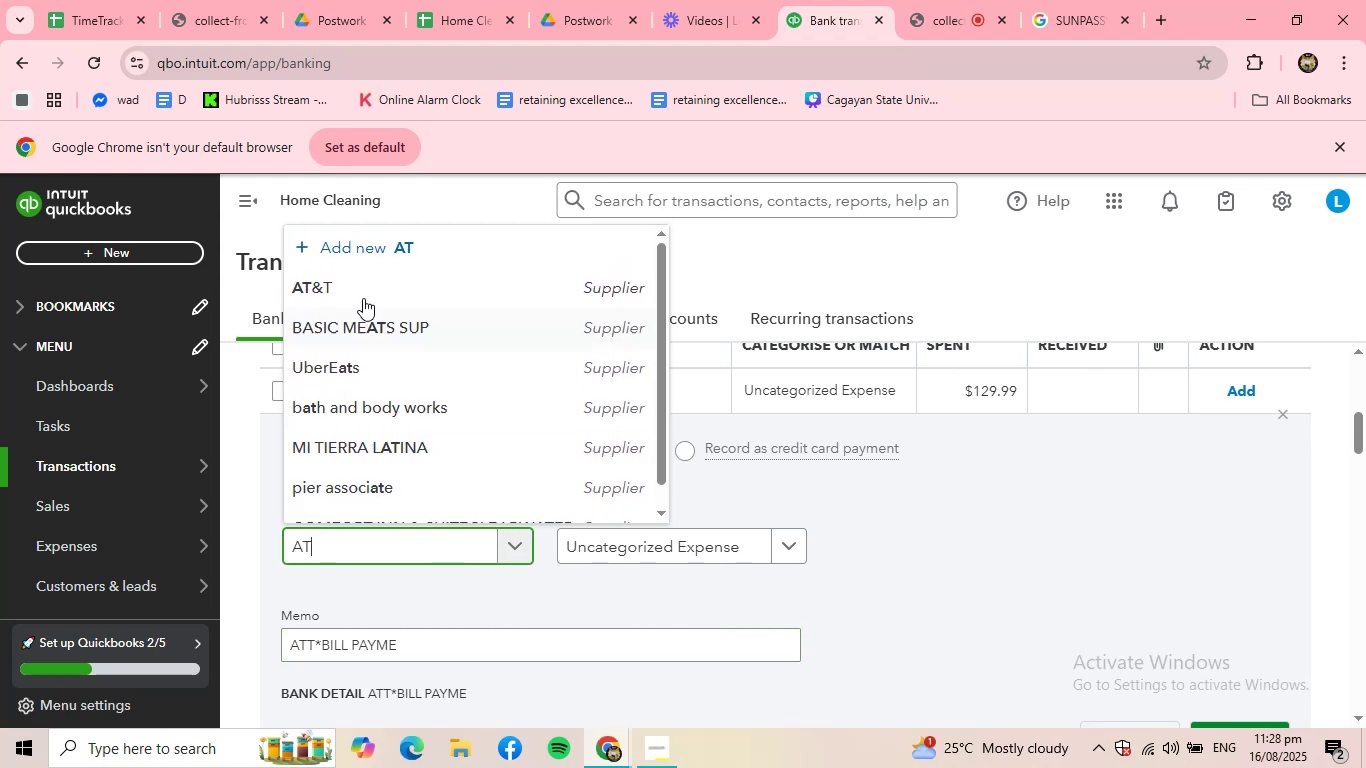 
left_click([364, 282])
 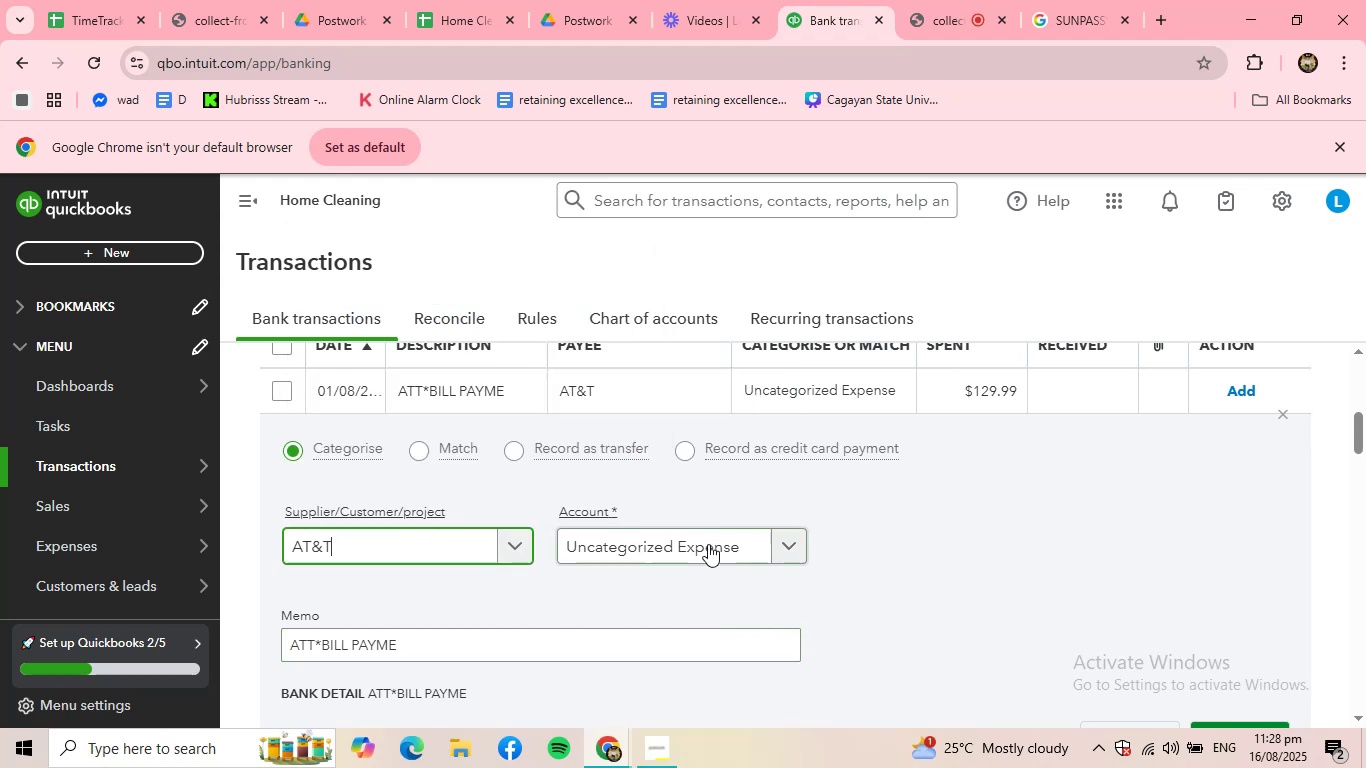 
left_click([708, 544])
 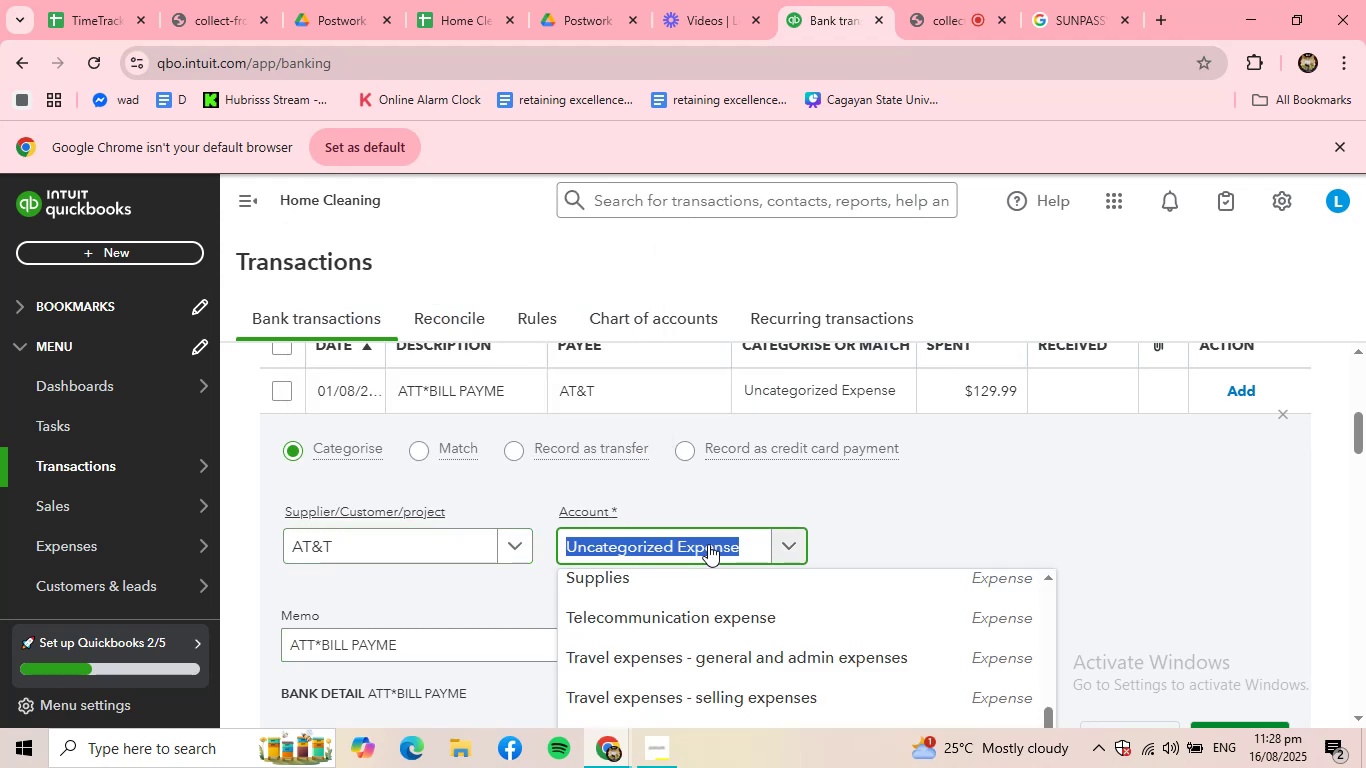 
type(TEL)
 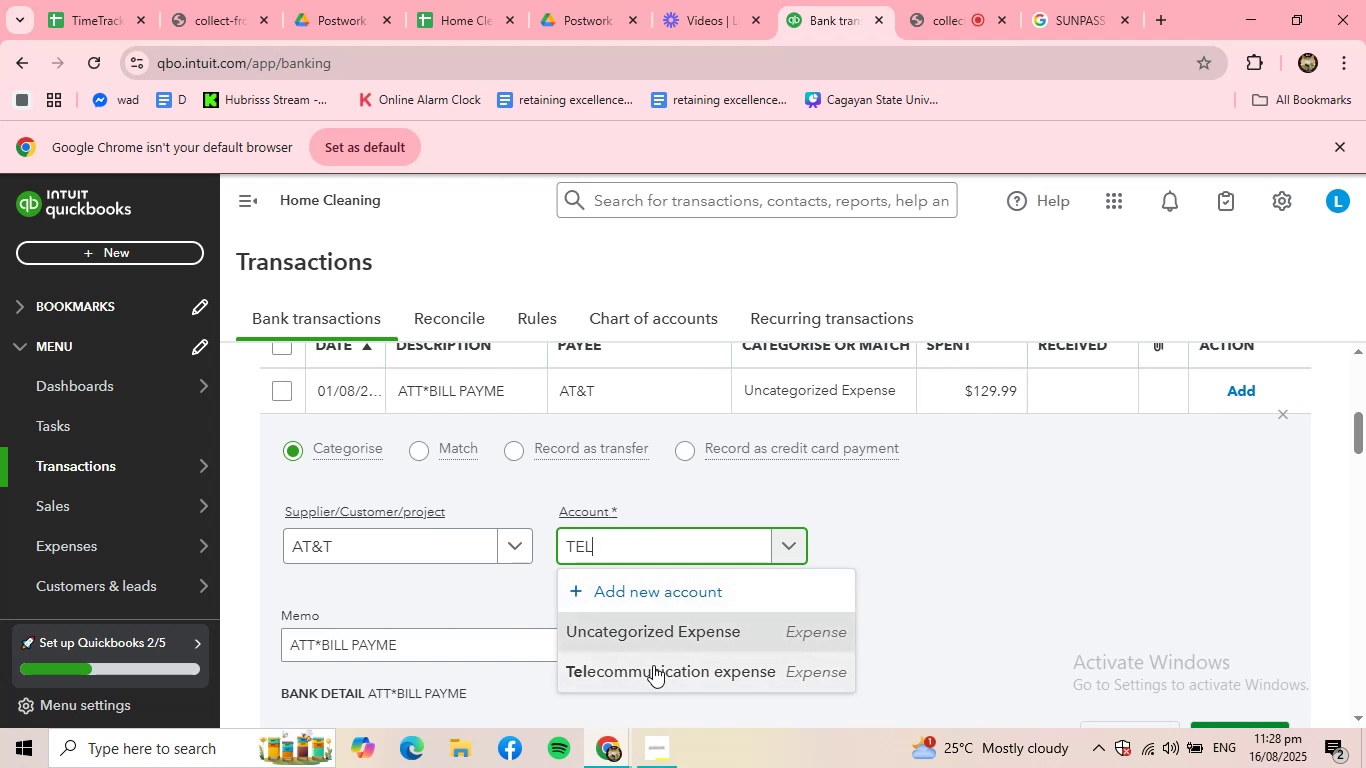 
scroll: coordinate [1136, 610], scroll_direction: down, amount: 1.0
 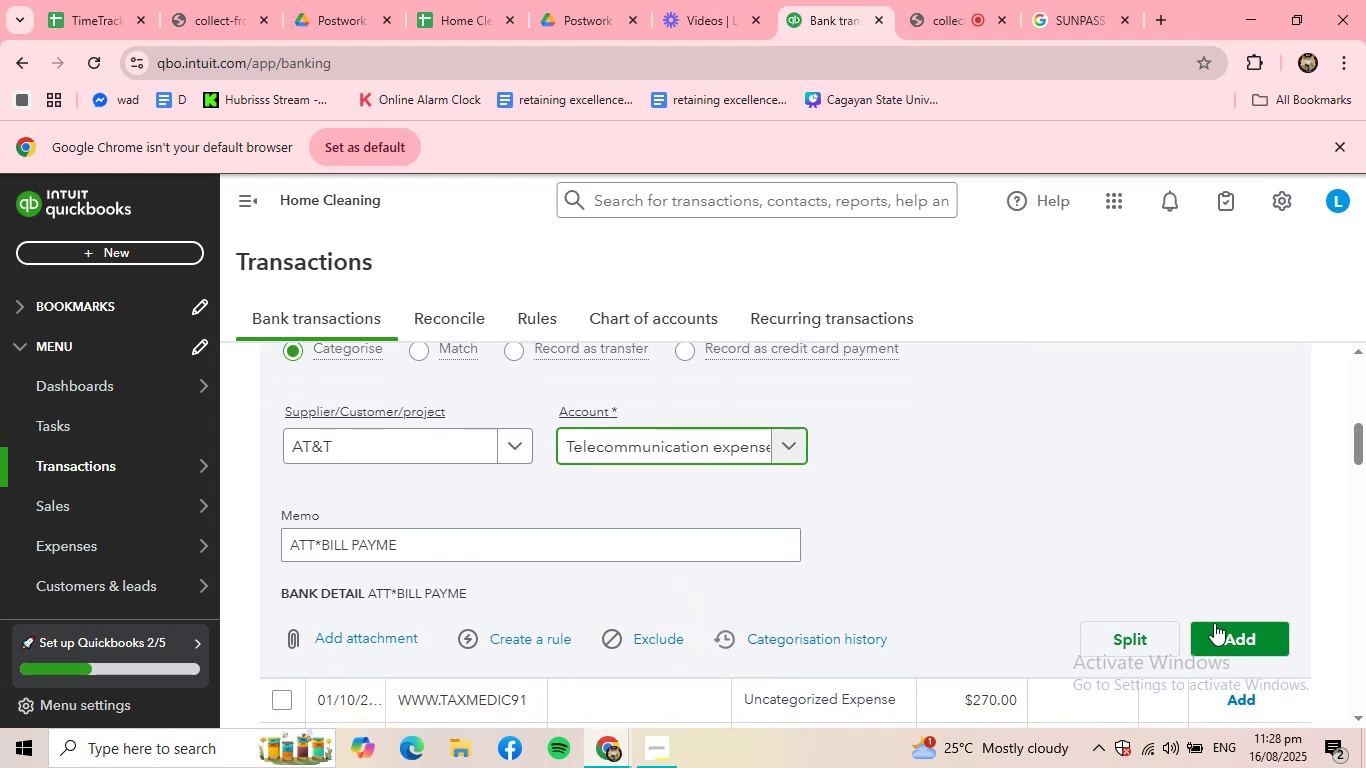 
left_click([1223, 631])
 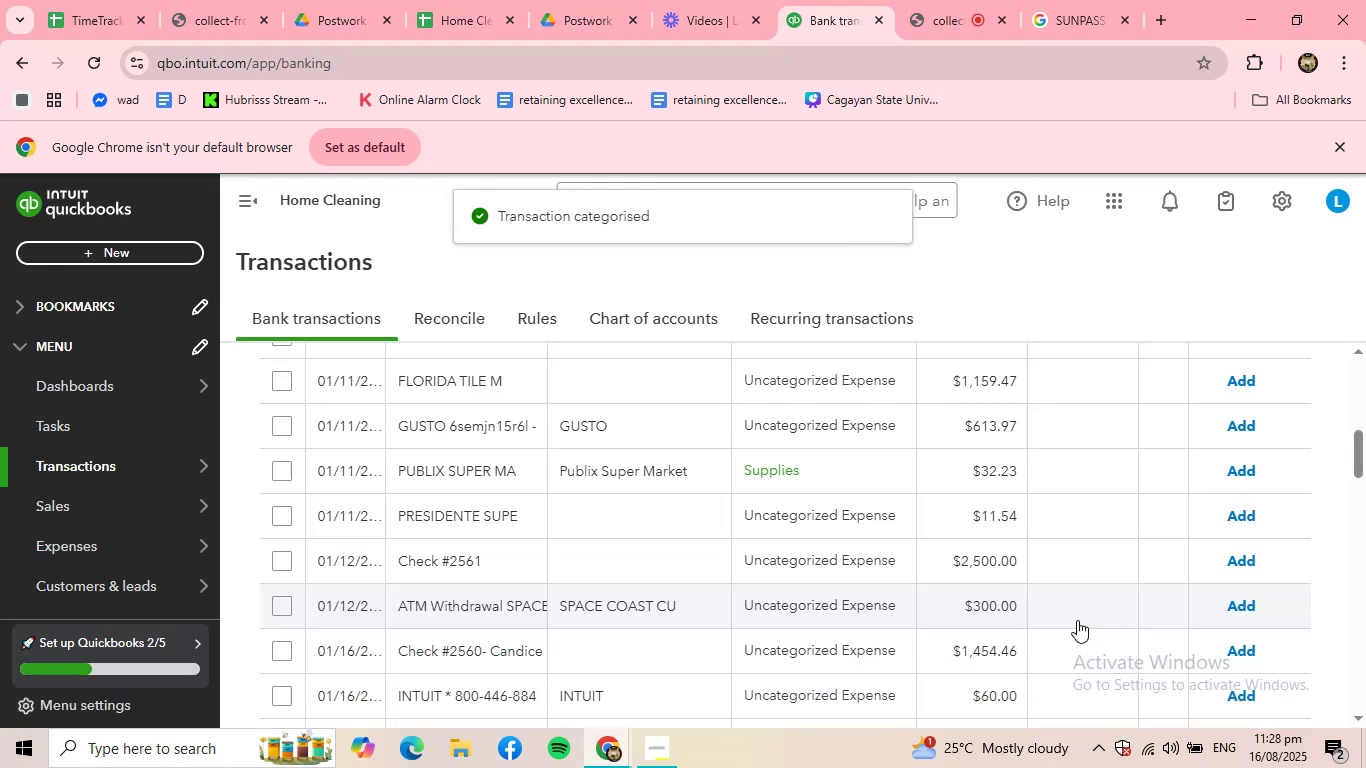 
scroll: coordinate [700, 549], scroll_direction: up, amount: 2.0
 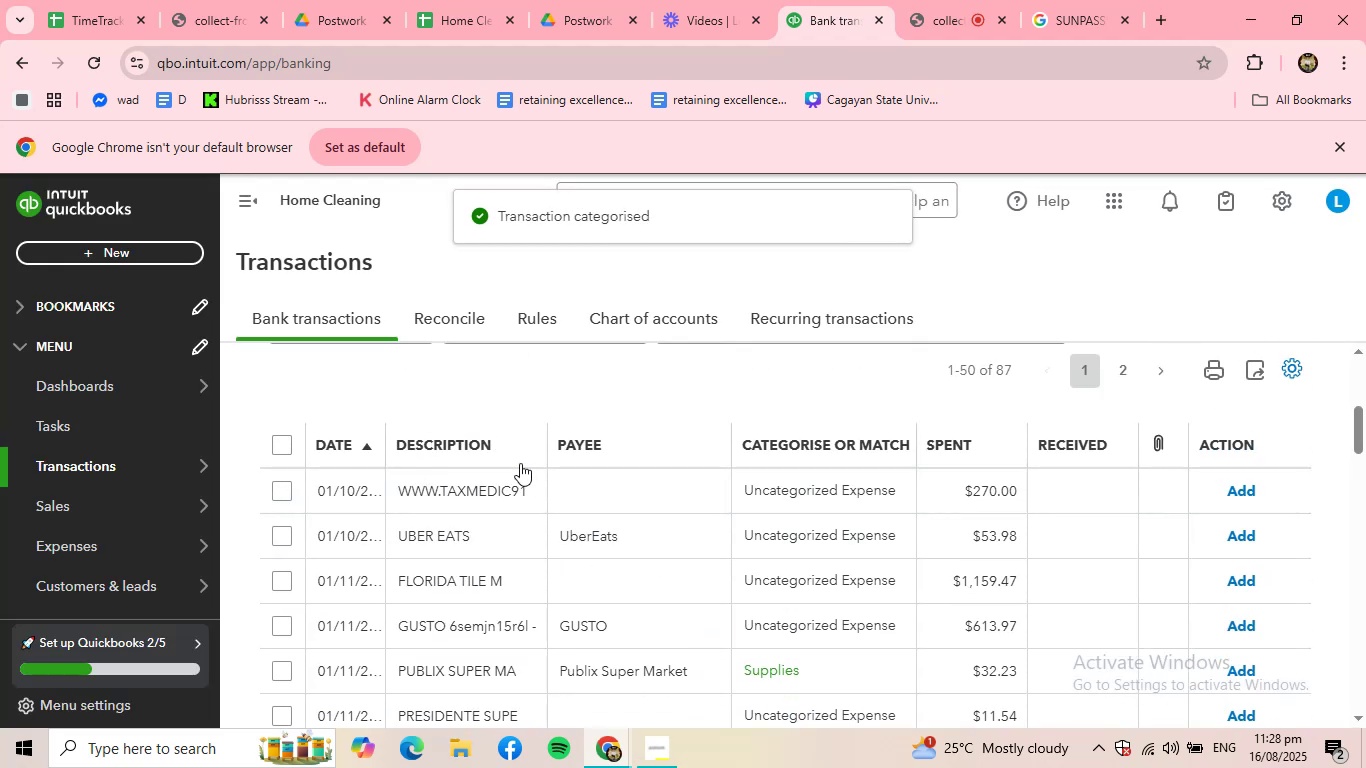 
left_click([461, 496])
 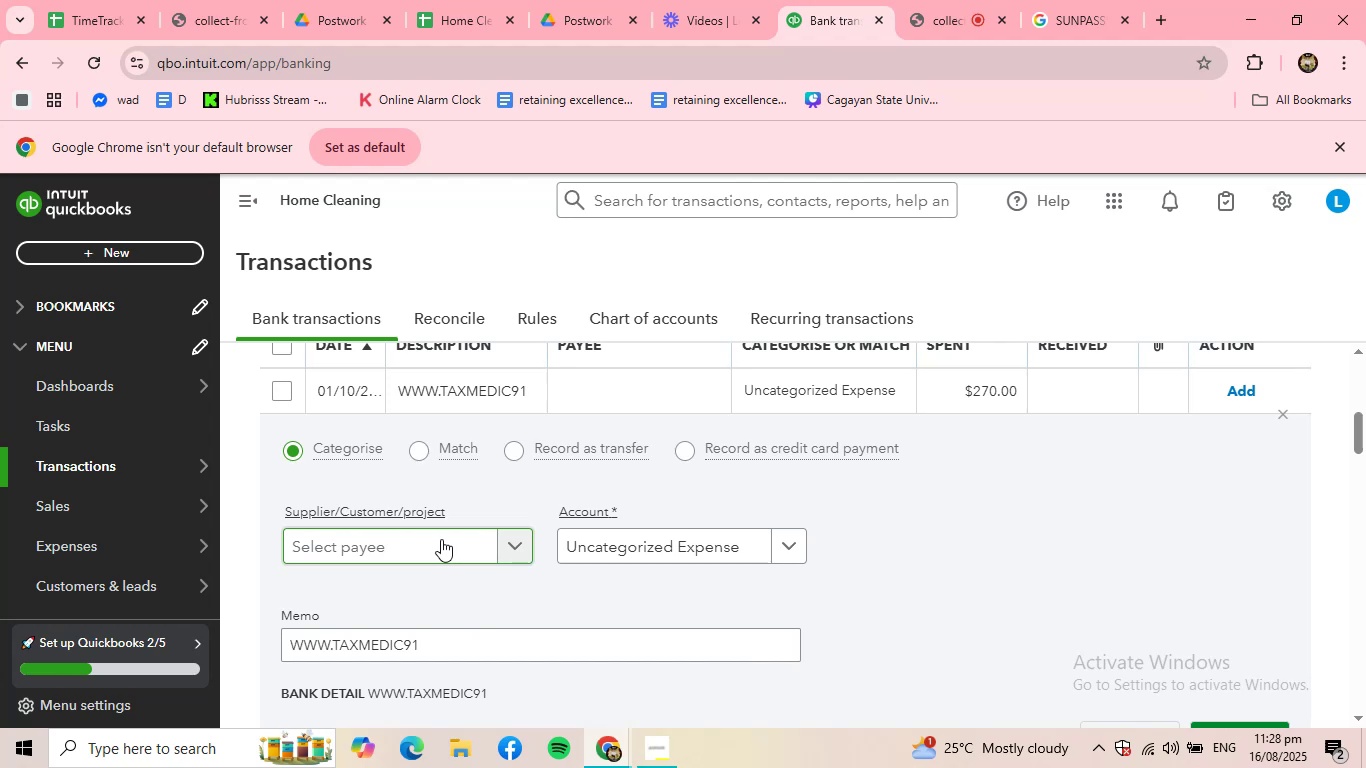 
left_click([441, 539])
 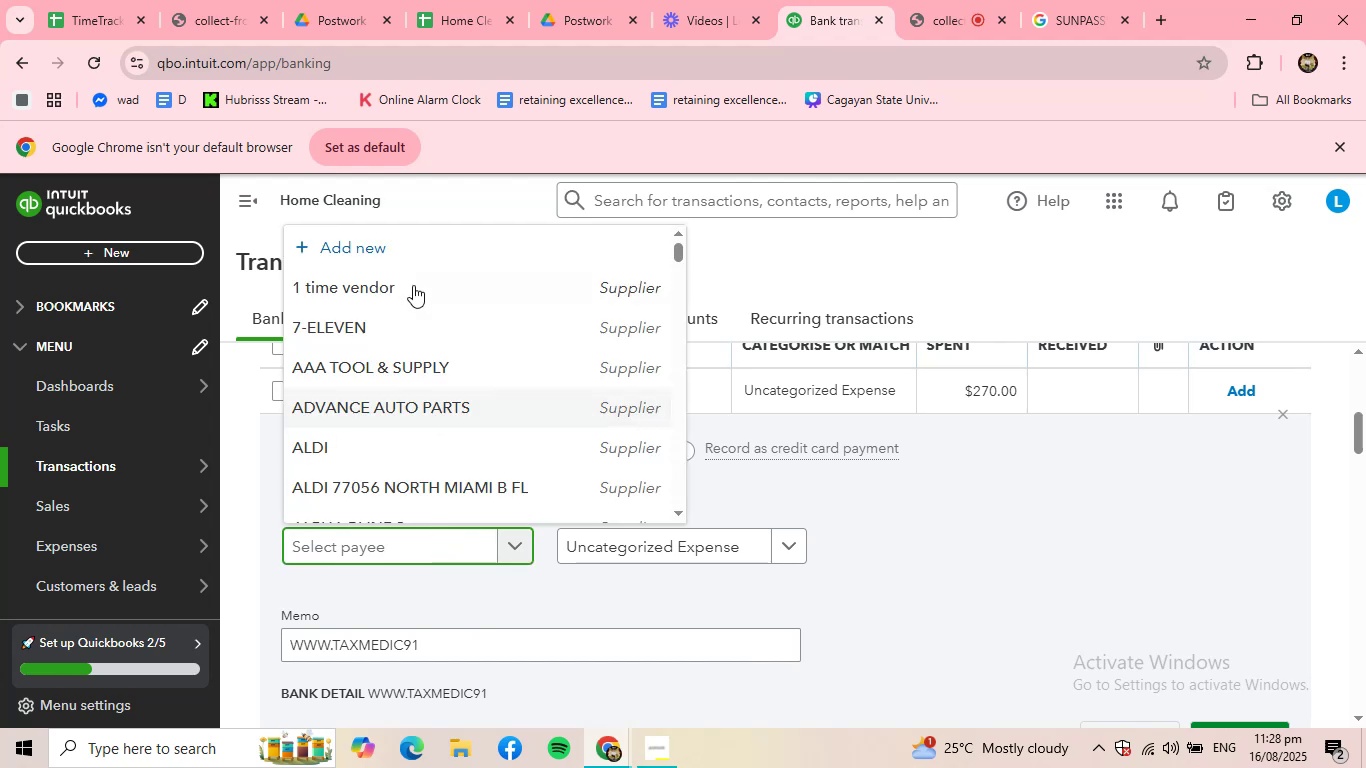 
left_click([399, 246])
 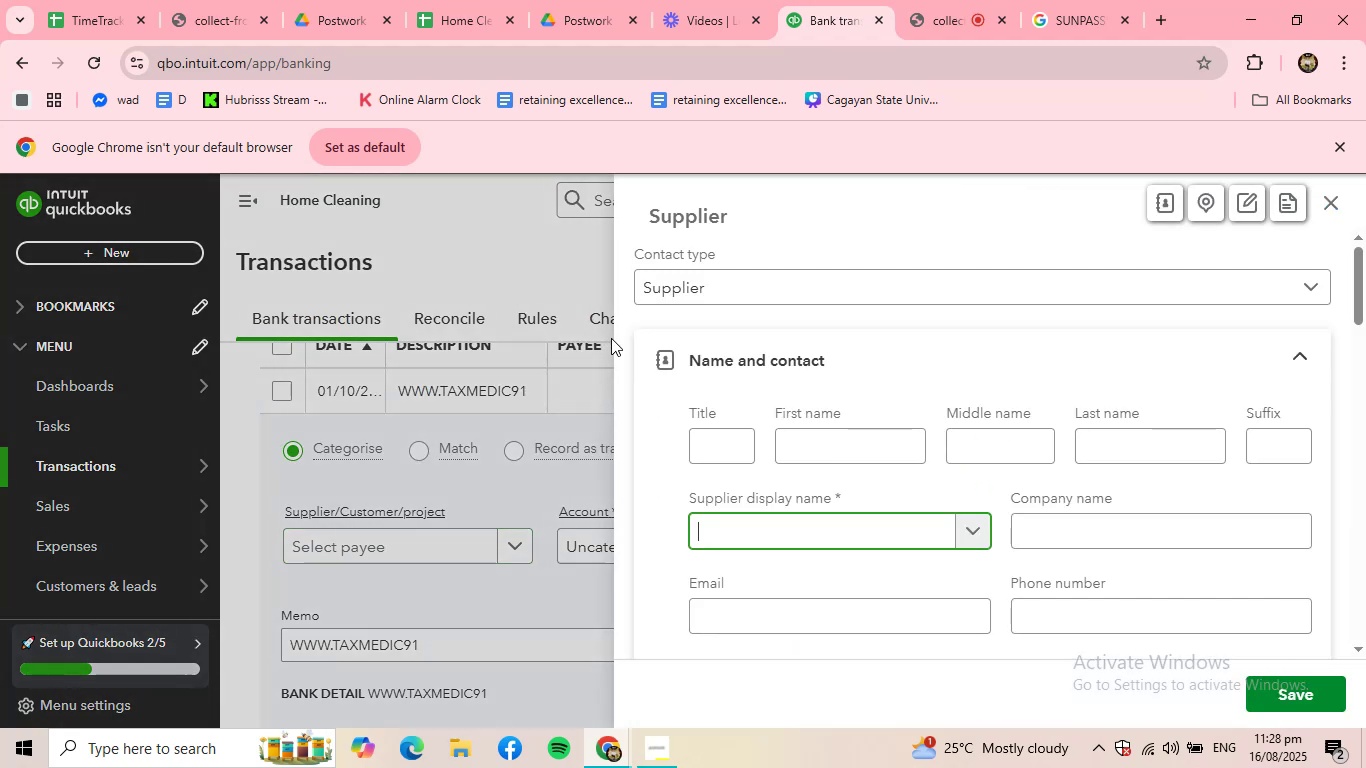 
type(TAXMEDIC)
 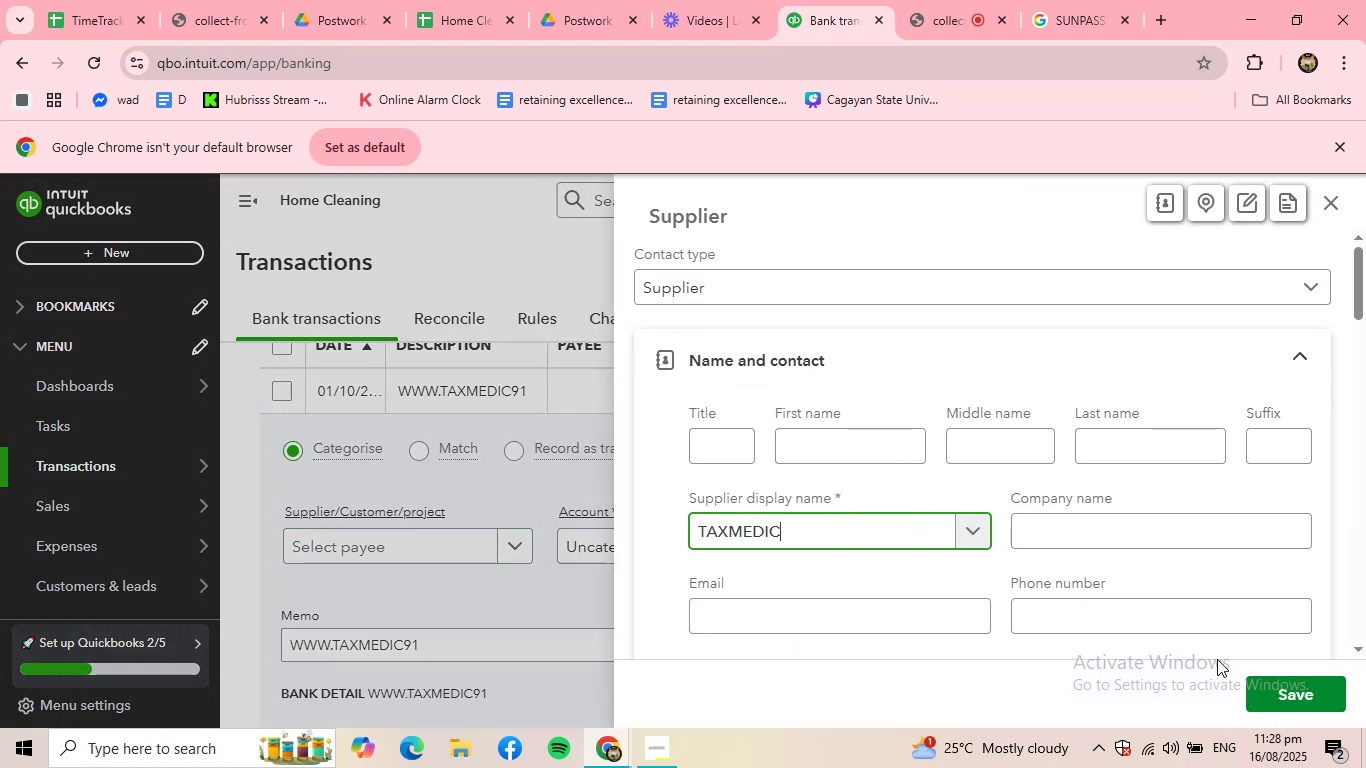 
left_click([1280, 693])
 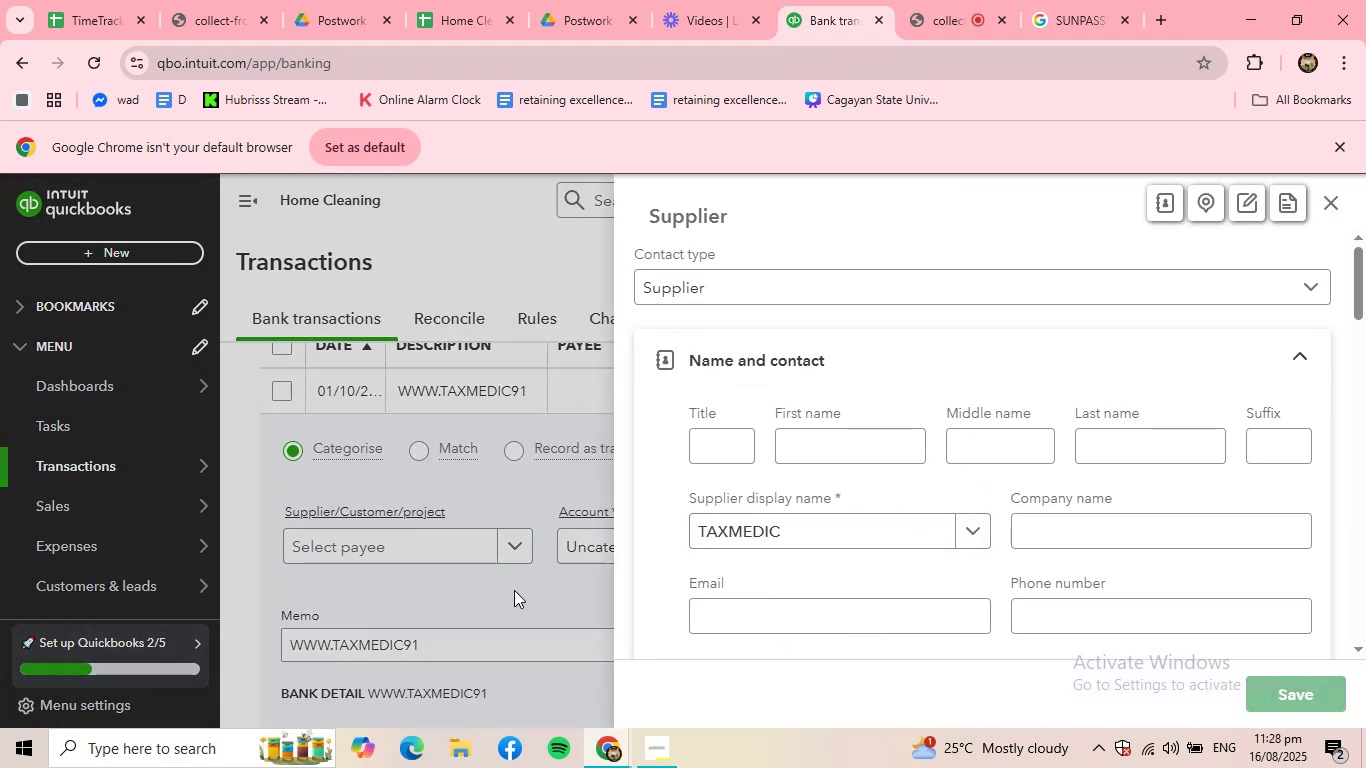 
left_click_drag(start_coordinate=[474, 648], to_coordinate=[247, 649])
 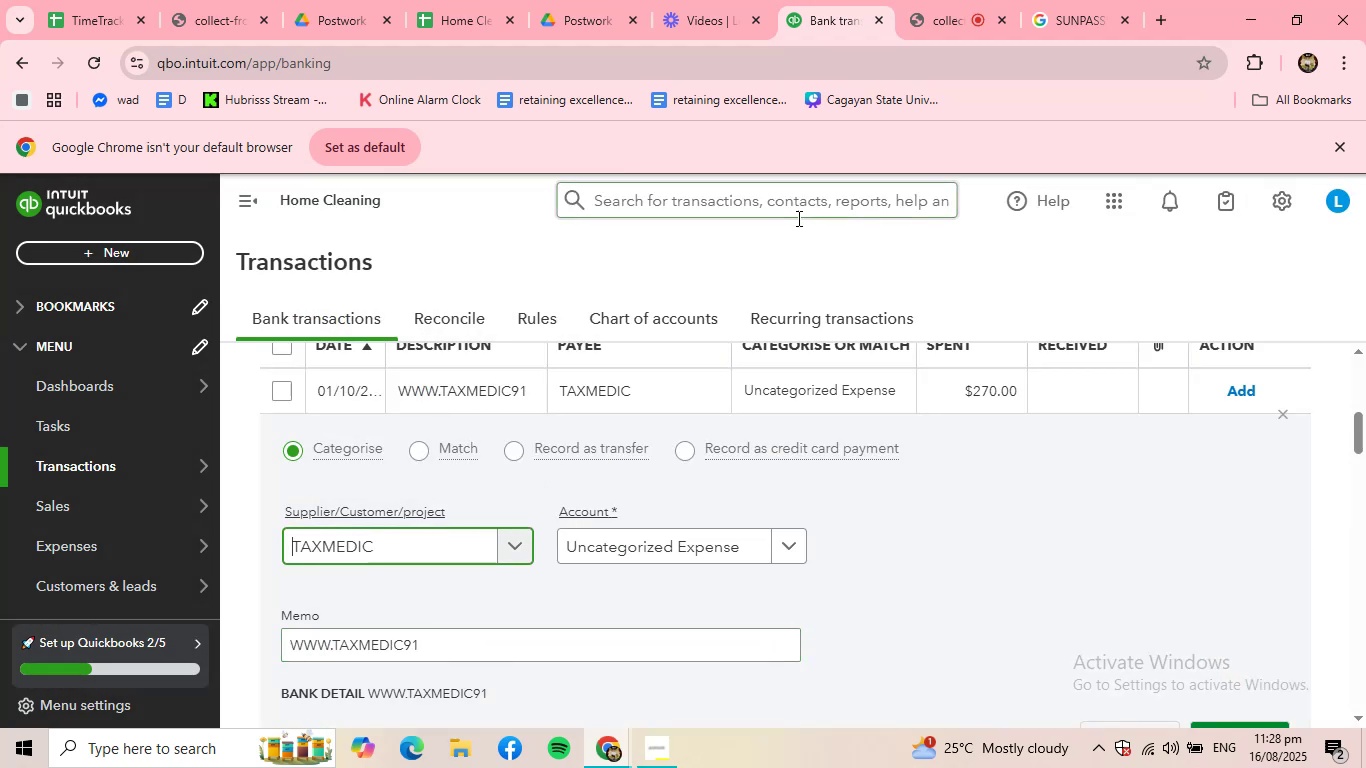 
key(Control+ControlLeft)
 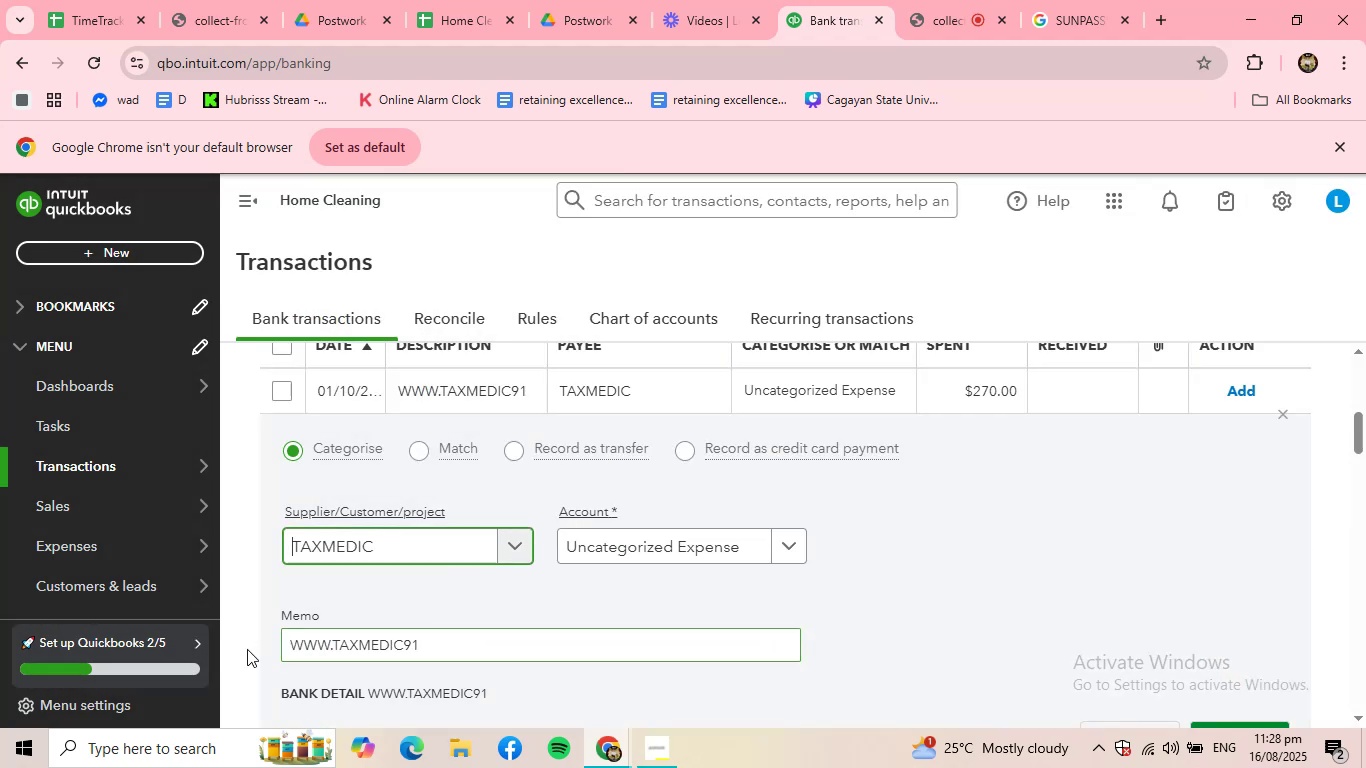 
key(Control+C)
 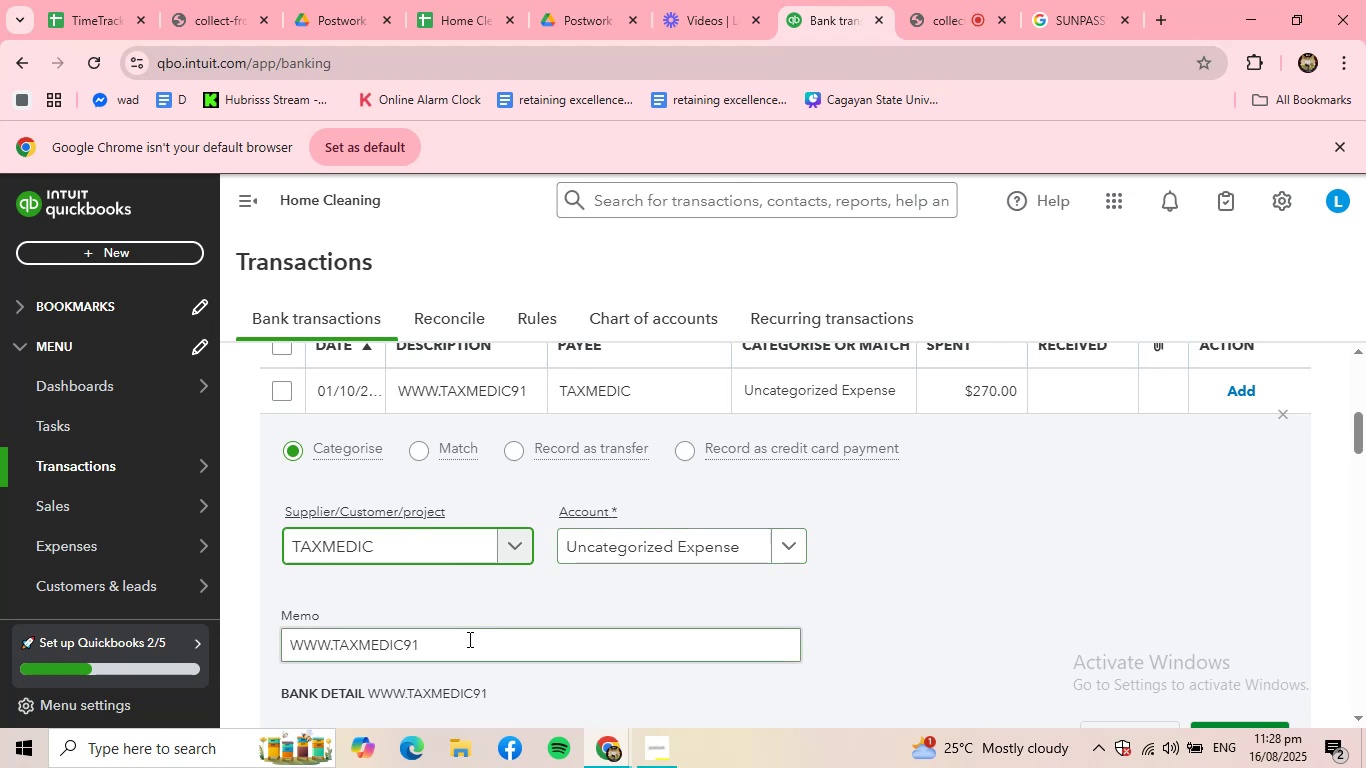 
double_click([467, 639])
 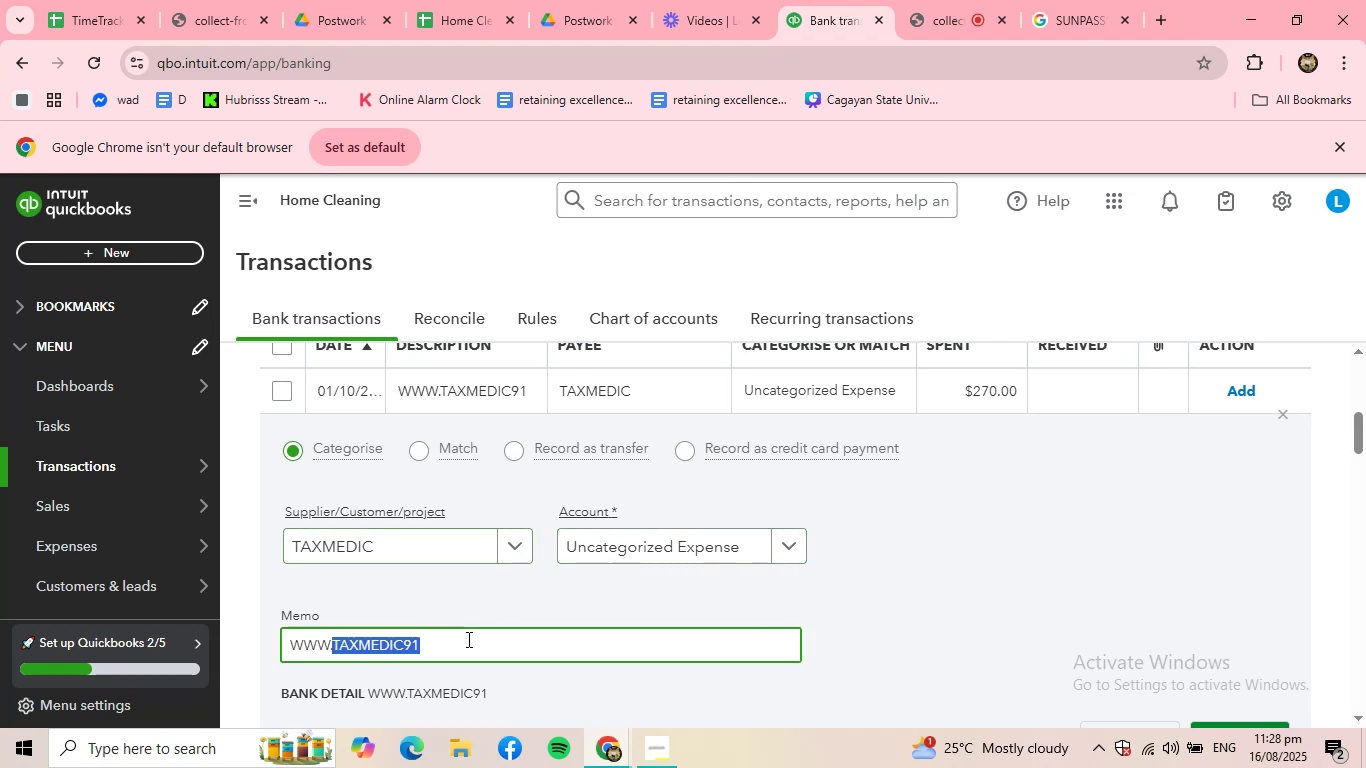 
left_click_drag(start_coordinate=[468, 639], to_coordinate=[382, 644])
 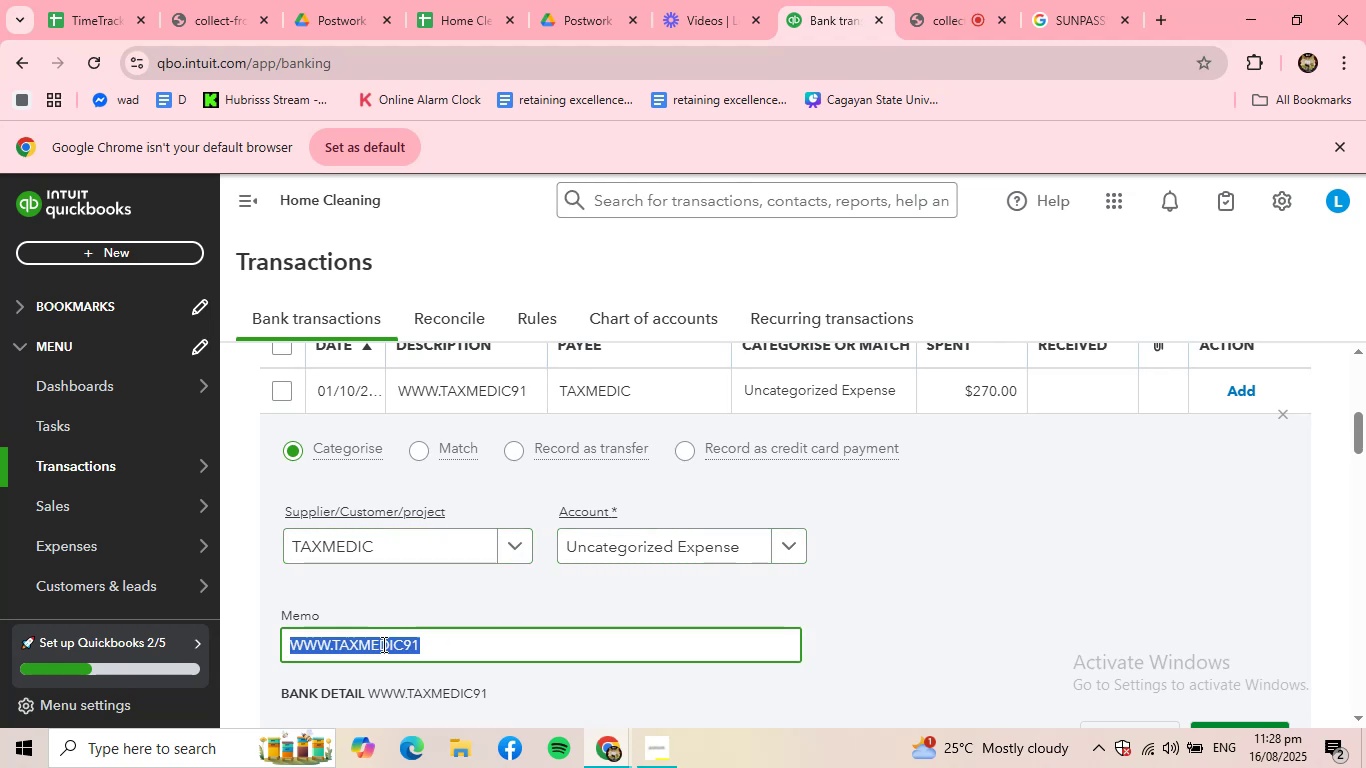 
key(Control+ControlLeft)
 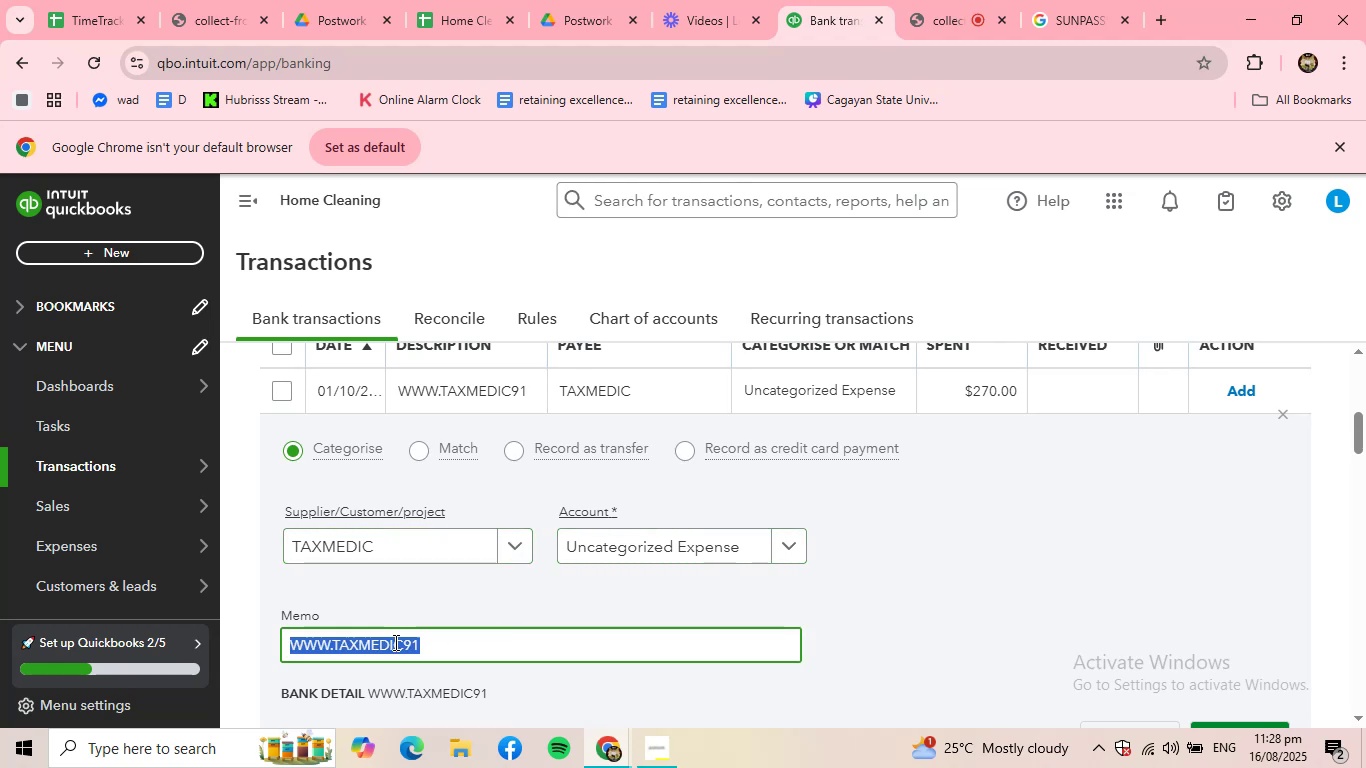 
key(Control+C)
 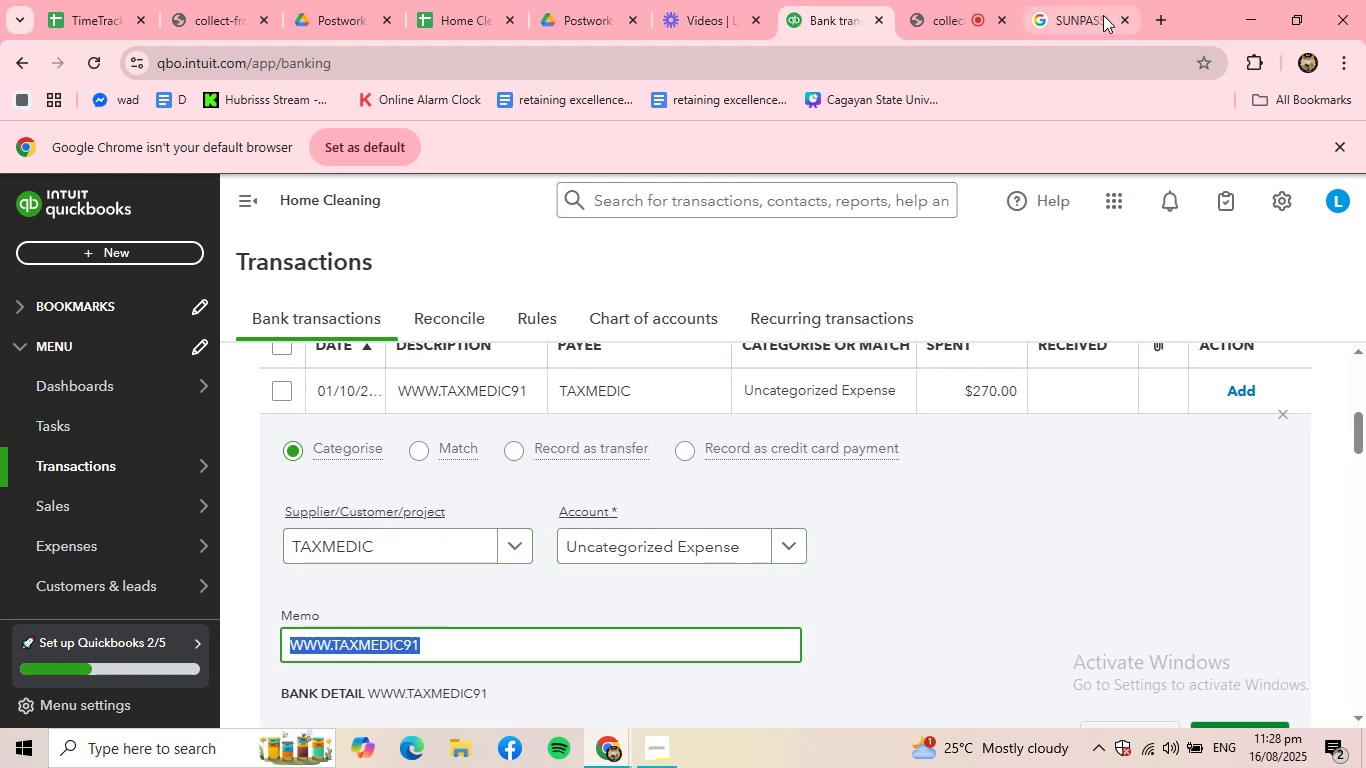 
left_click([1088, 7])
 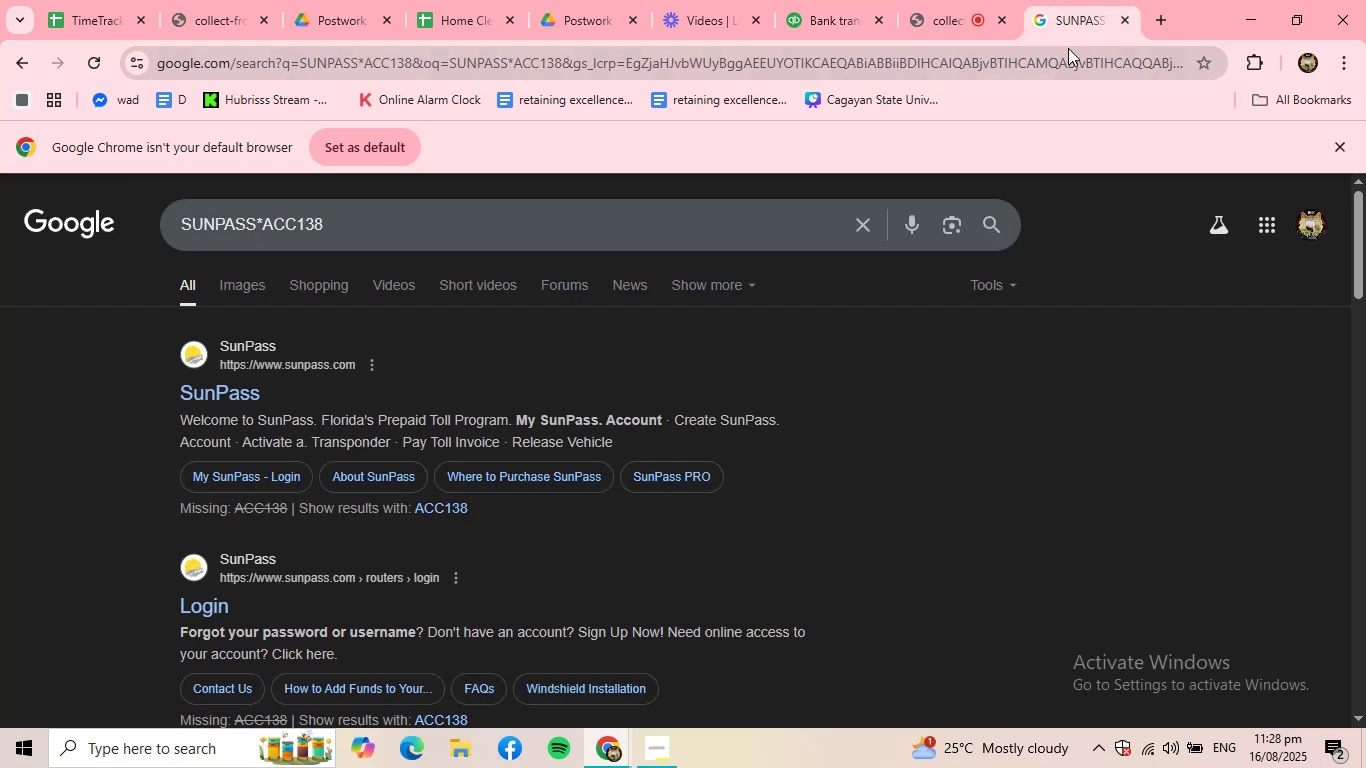 
double_click([1067, 48])
 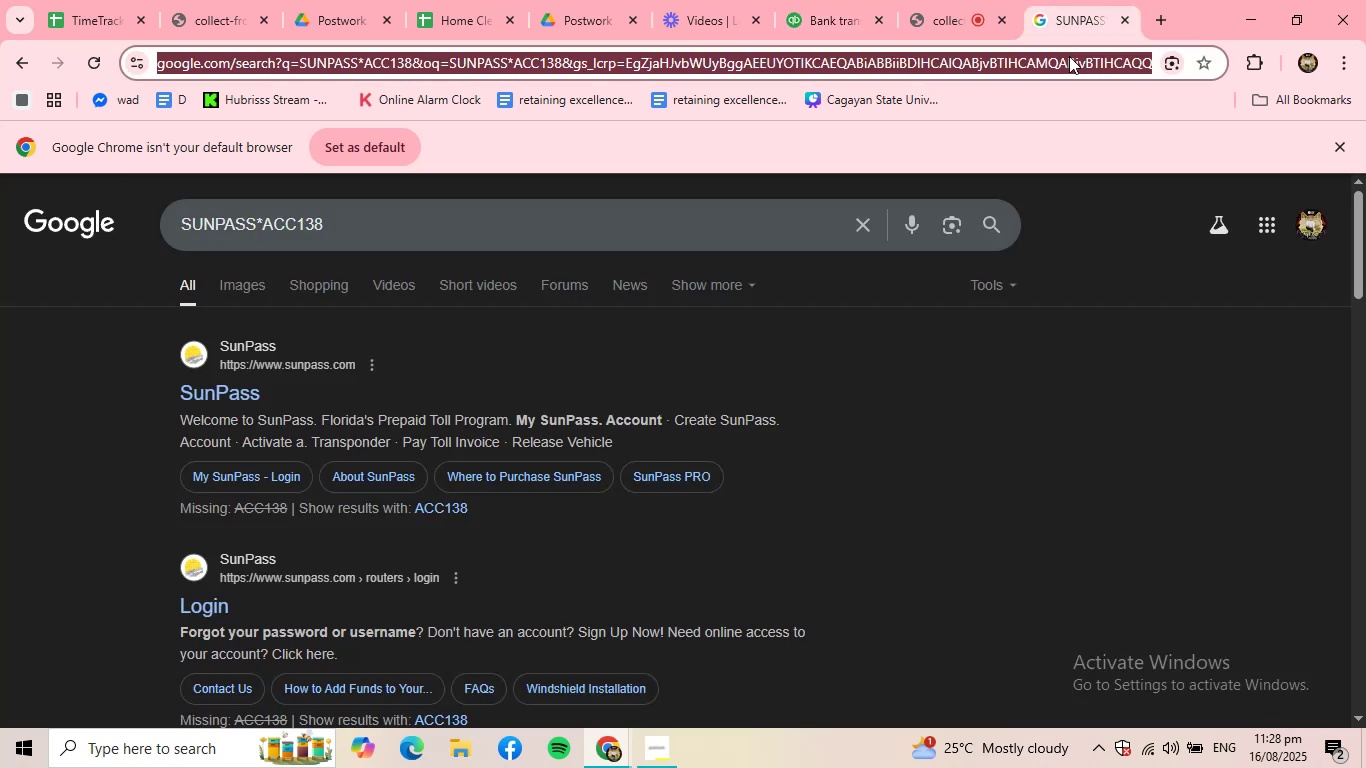 
key(Control+V)
 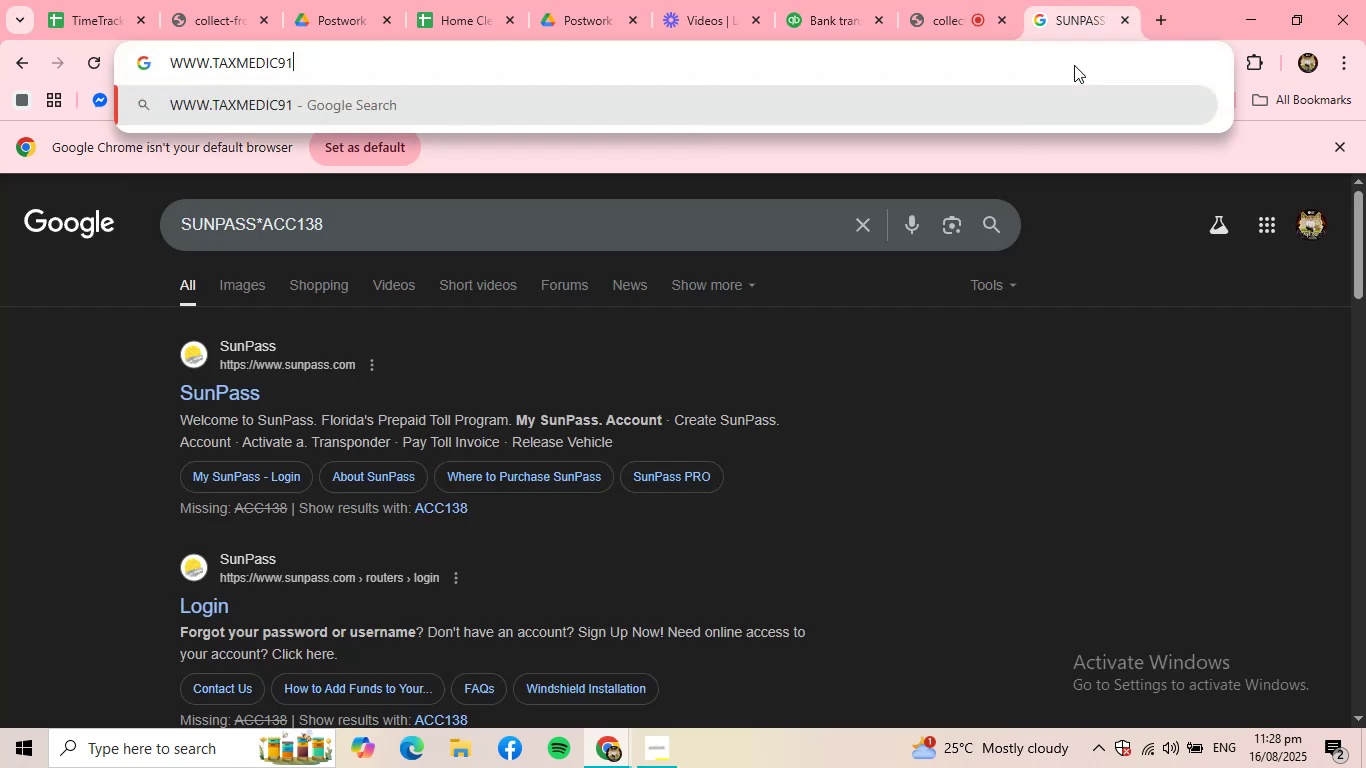 
key(NumpadEnter)
 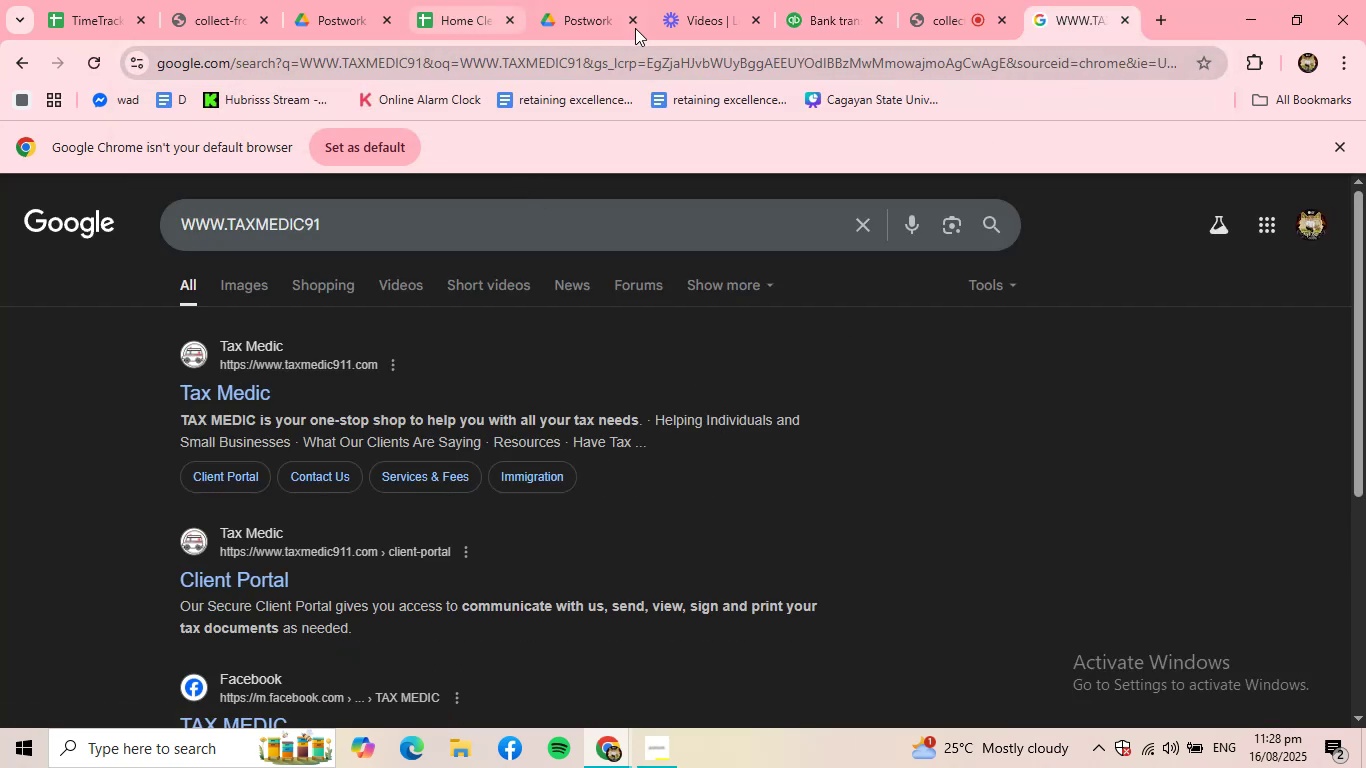 
left_click([815, 17])
 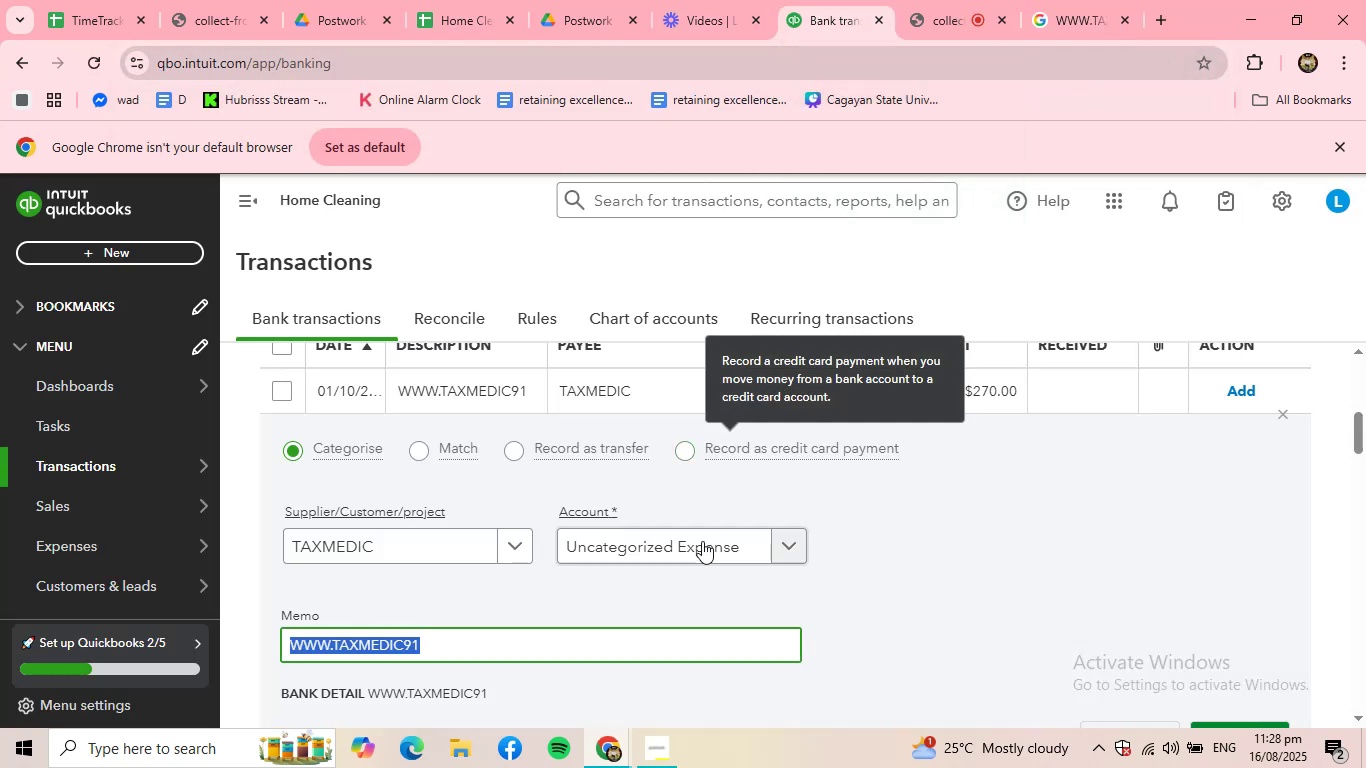 
left_click([693, 557])
 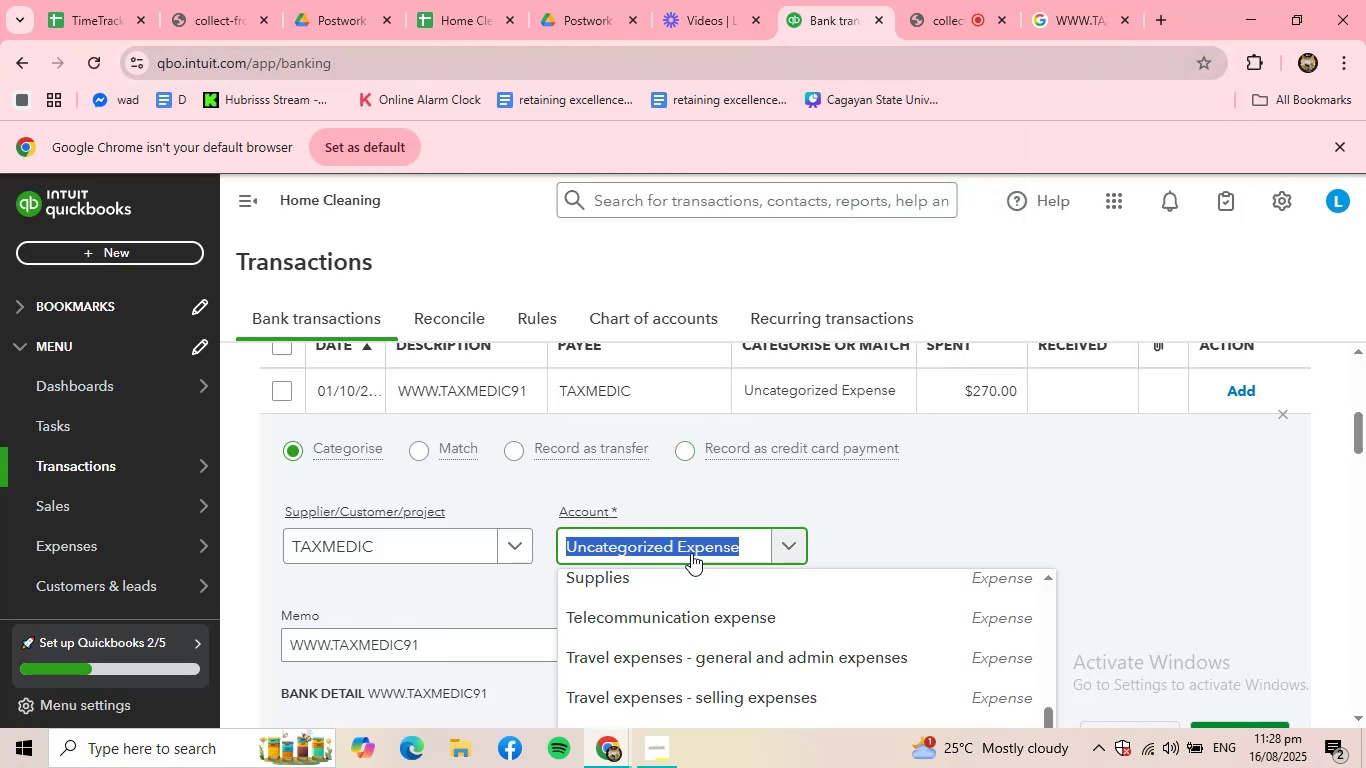 
type(TAX)
 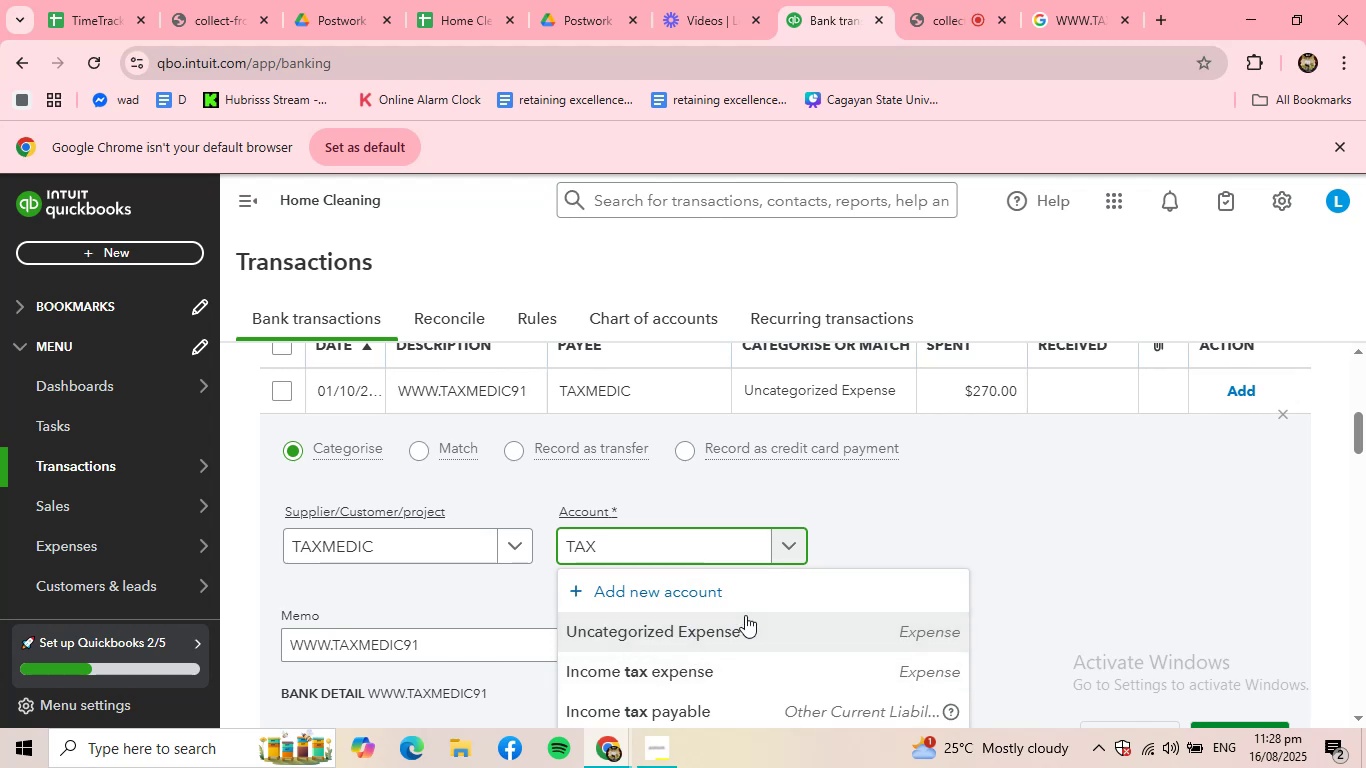 
scroll: coordinate [1155, 633], scroll_direction: down, amount: 2.0
 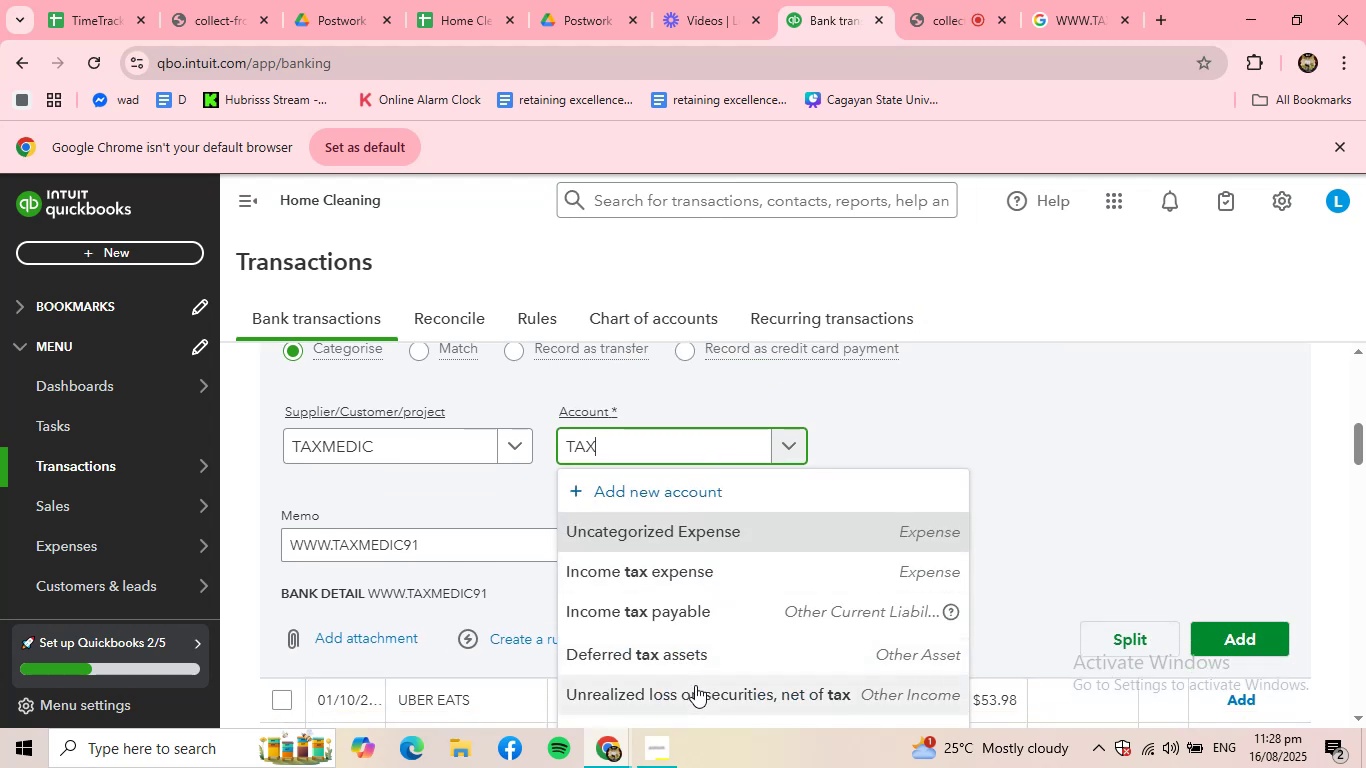 
left_click([686, 578])
 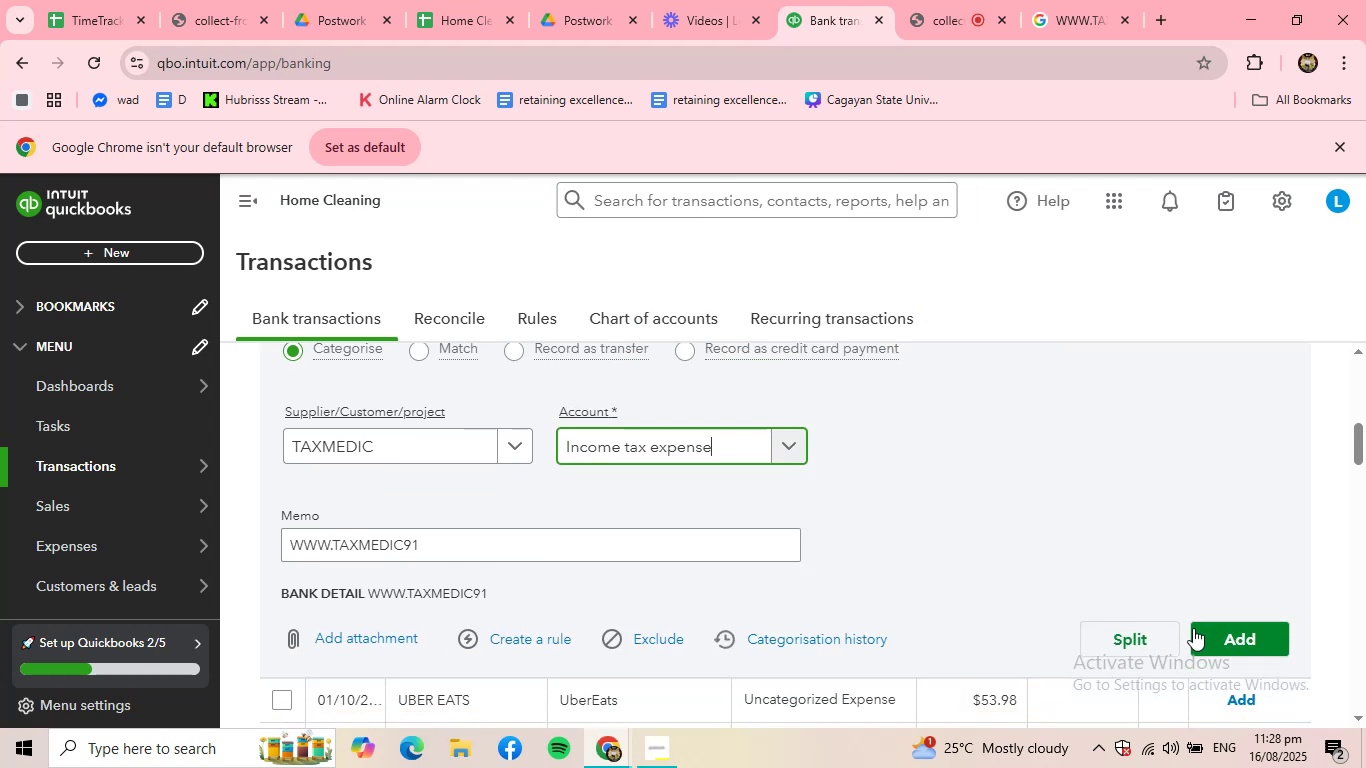 
left_click([1207, 635])
 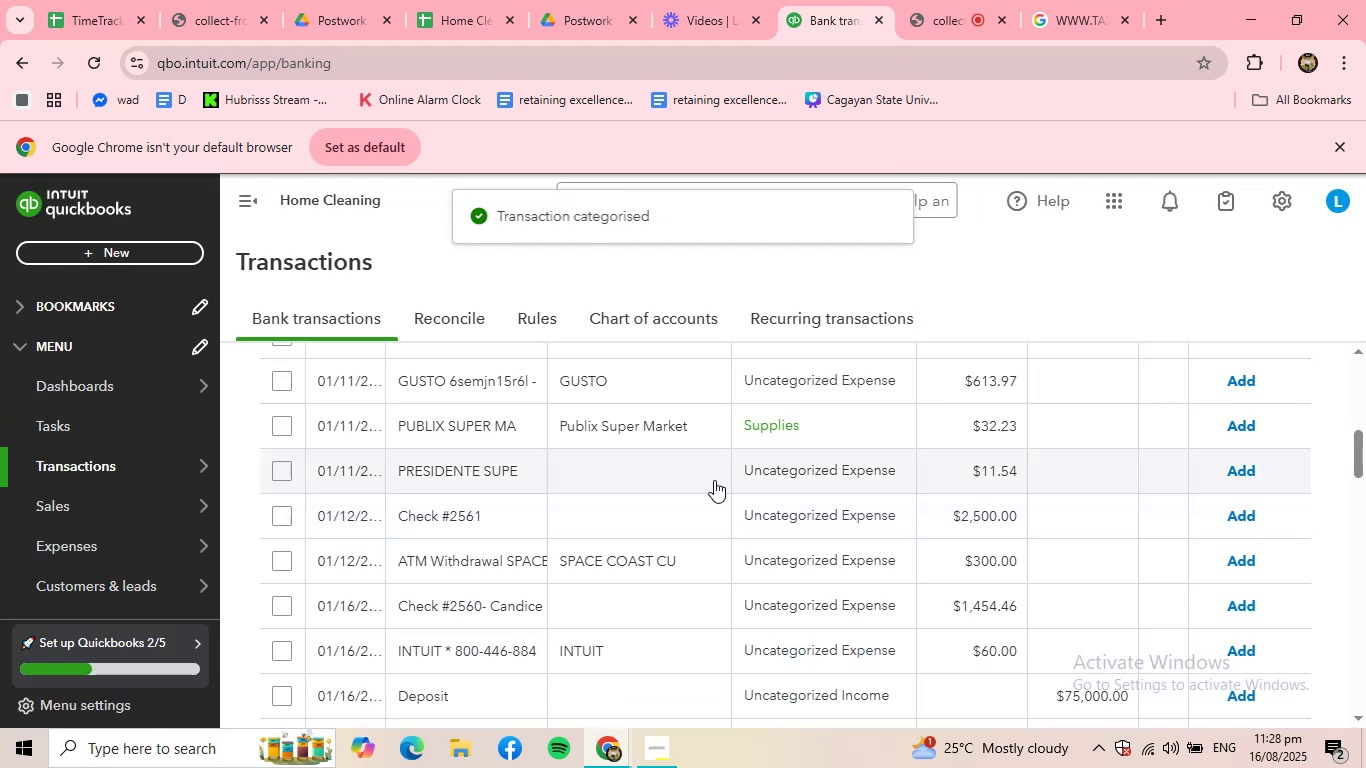 
scroll: coordinate [566, 451], scroll_direction: up, amount: 1.0
 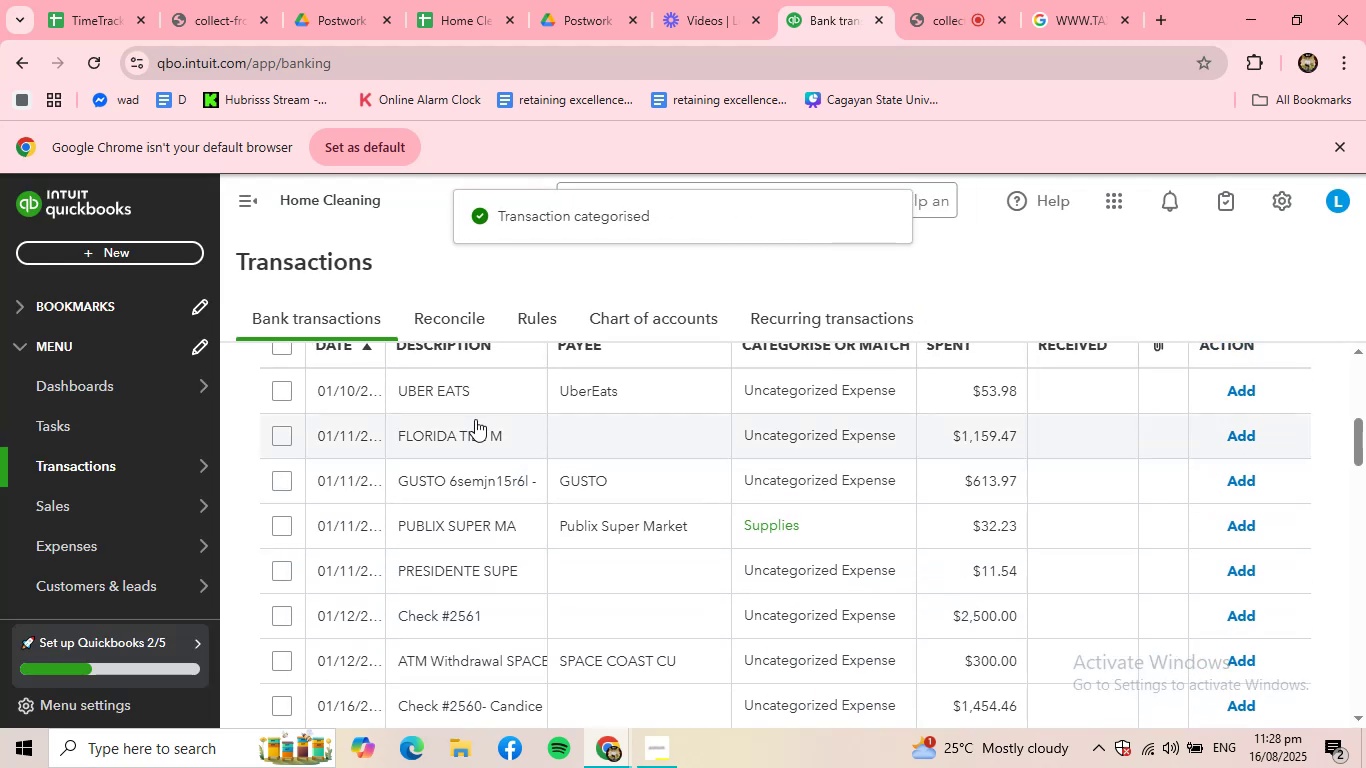 
left_click([478, 386])
 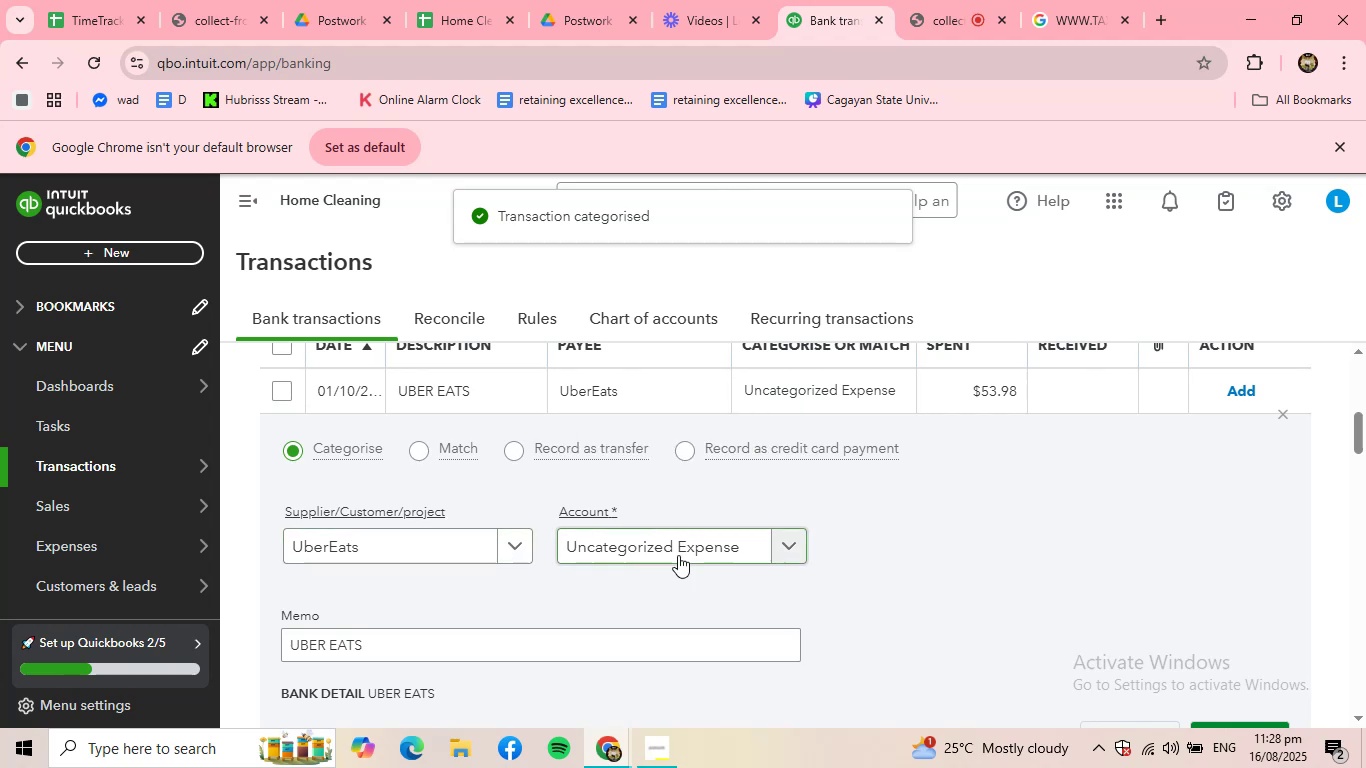 
left_click([651, 548])
 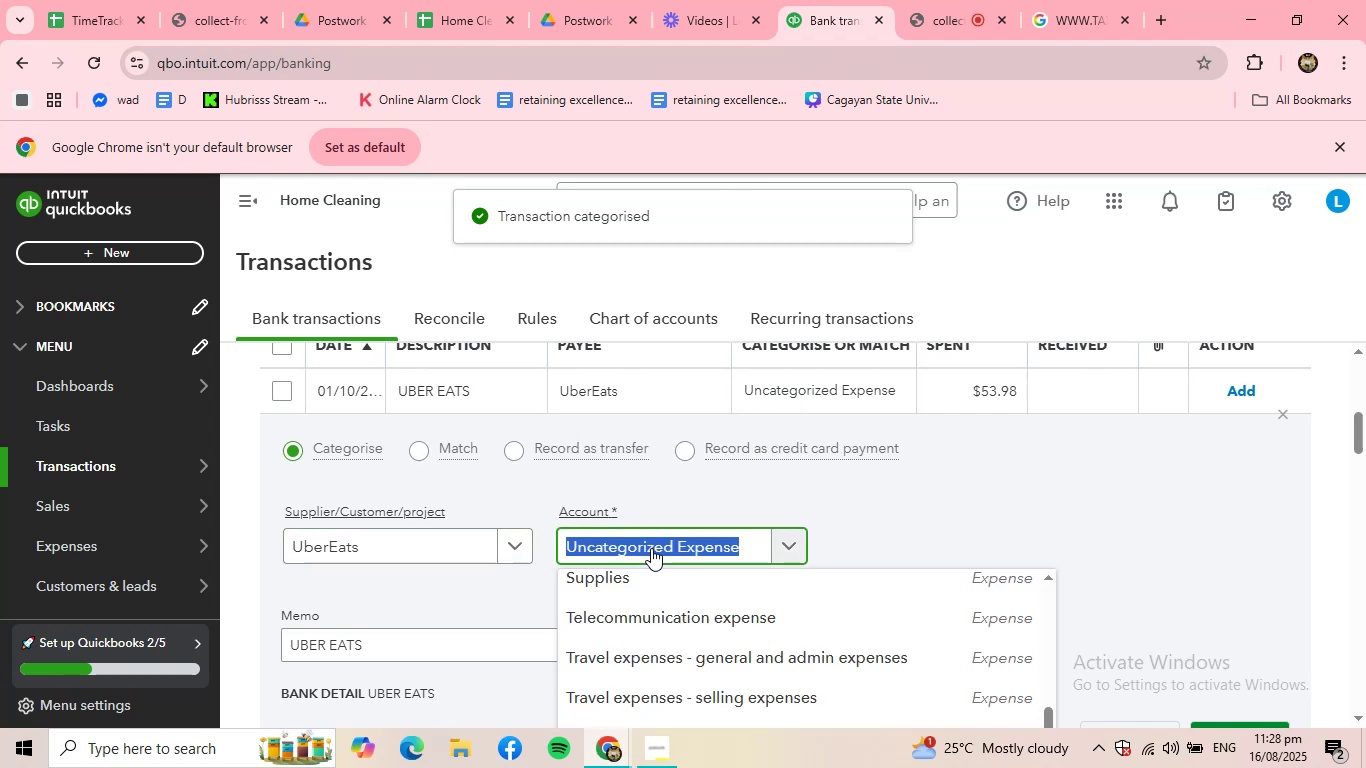 
type(MEA)
 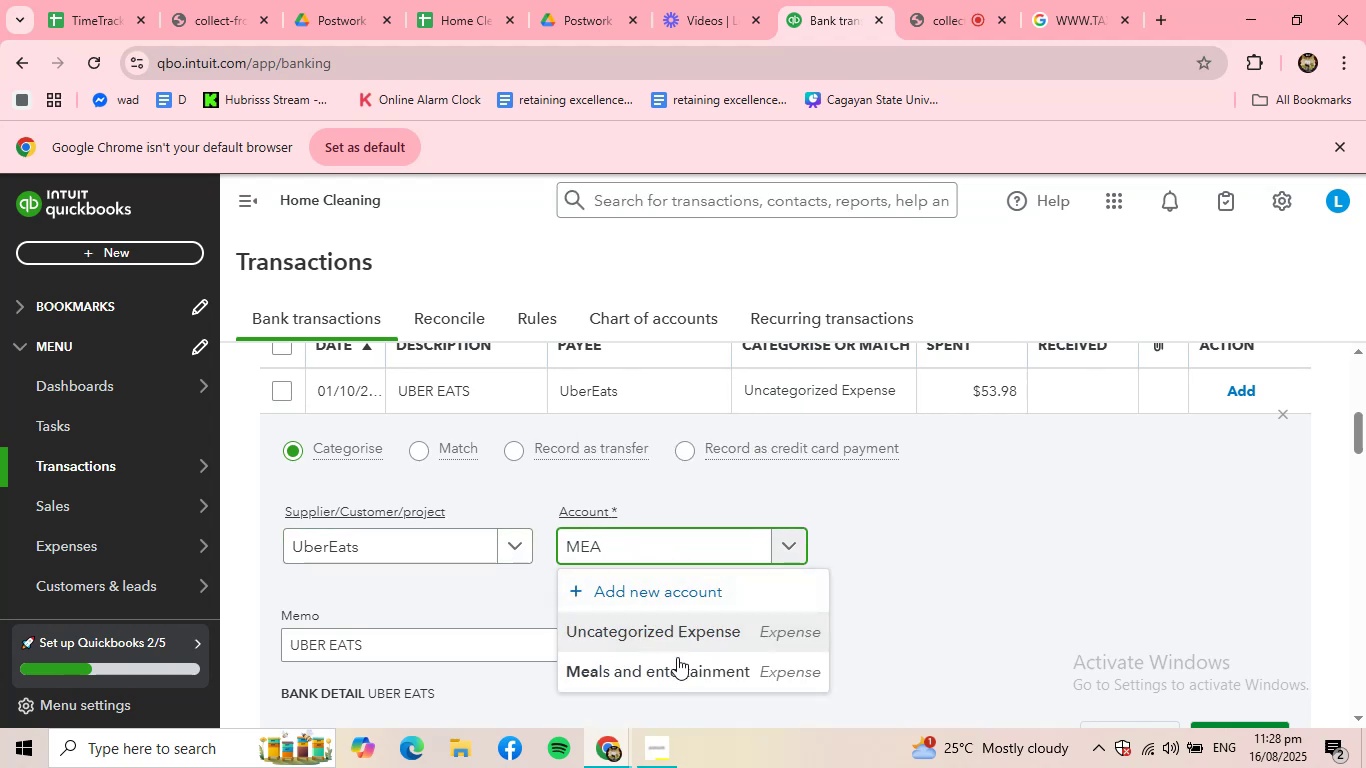 
left_click([673, 671])
 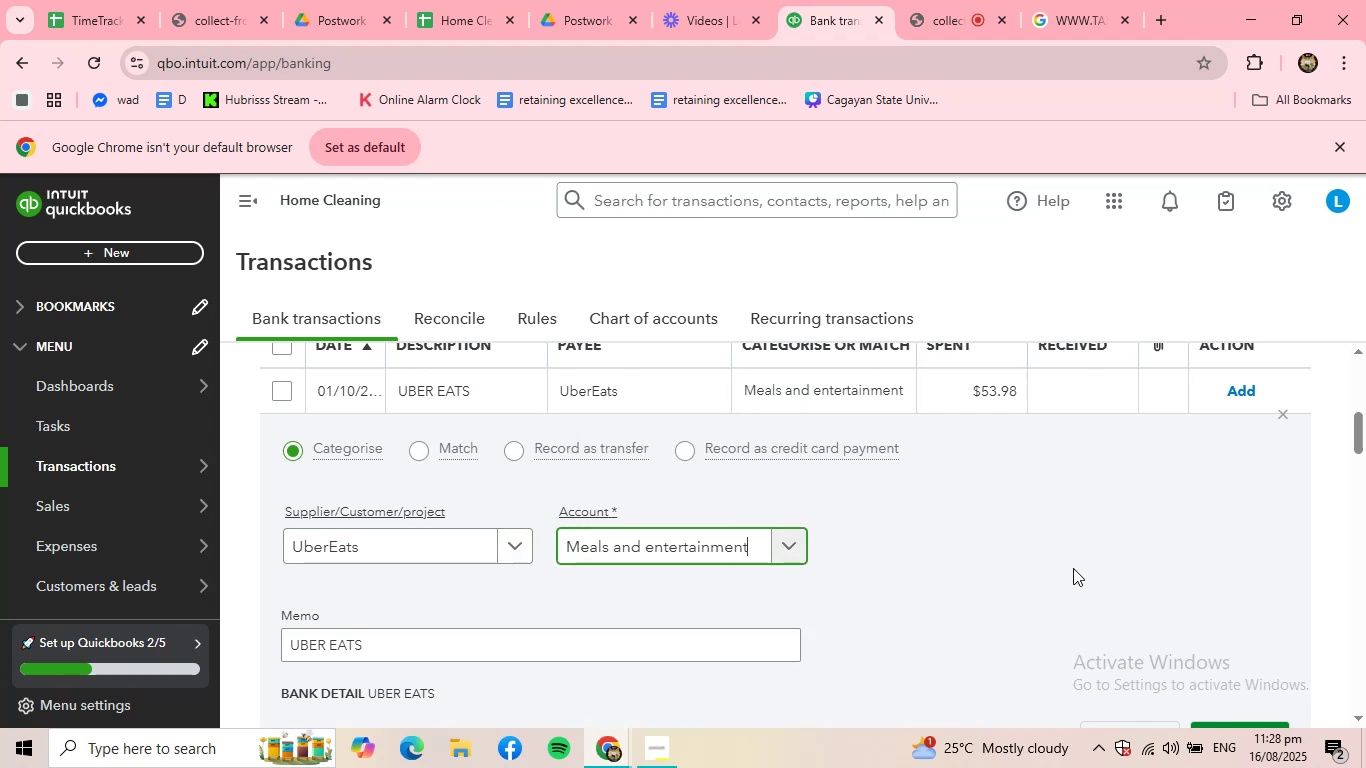 
scroll: coordinate [1073, 568], scroll_direction: down, amount: 1.0
 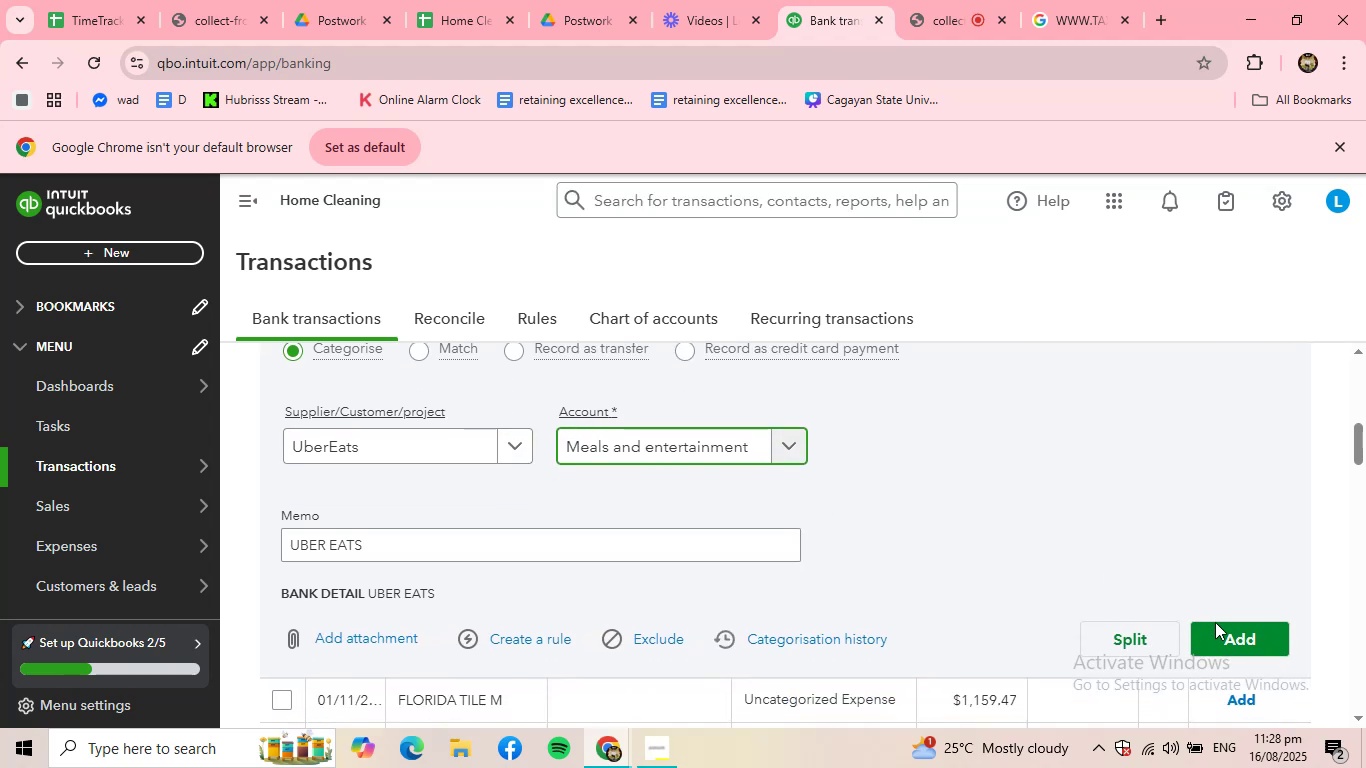 
left_click([1222, 627])
 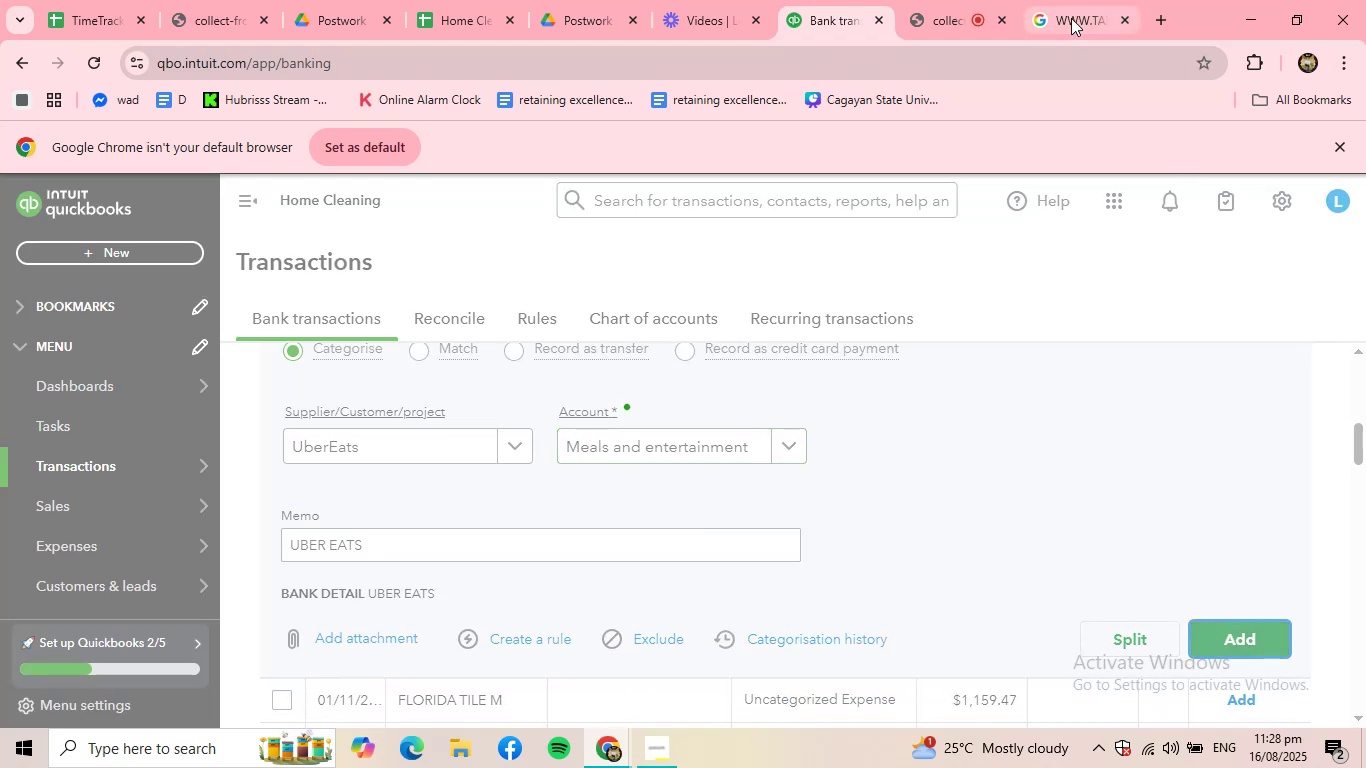 
double_click([1057, 58])
 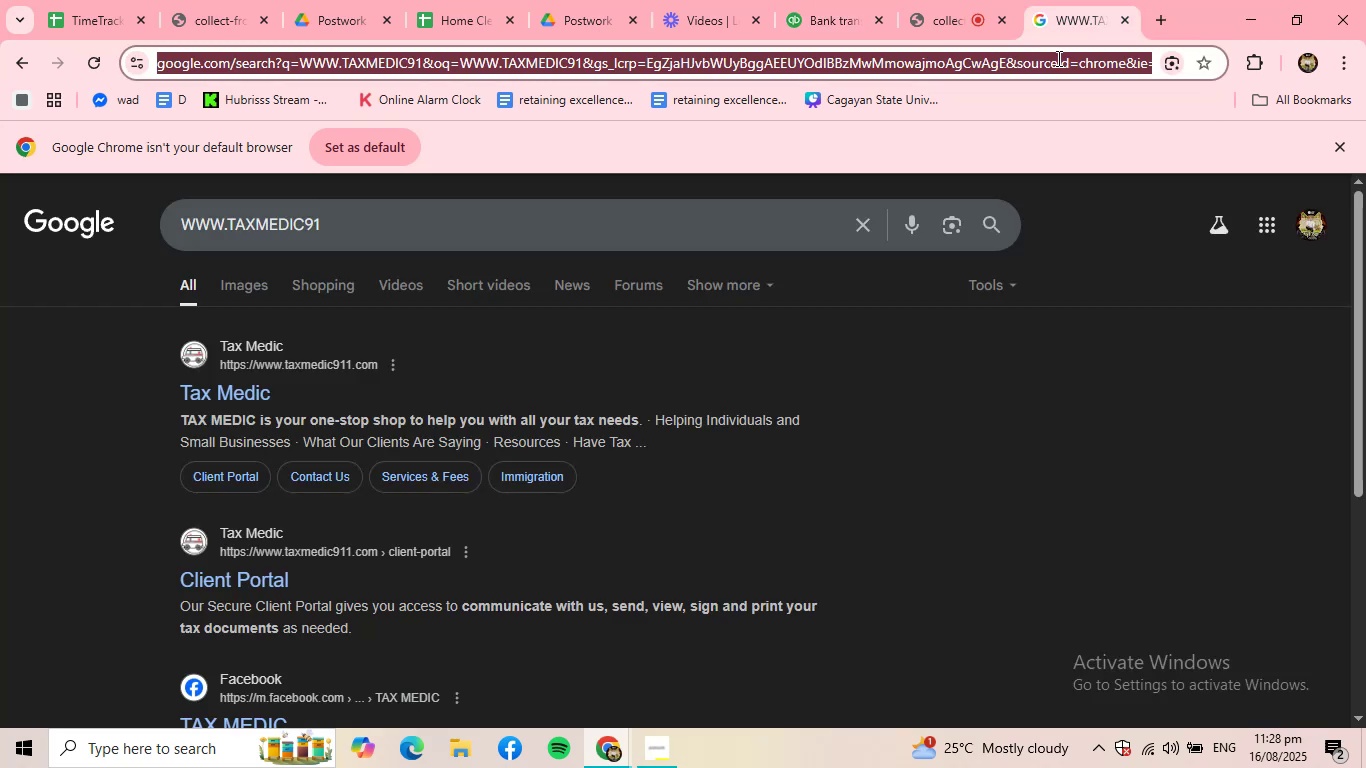 
type(CSV)
key(NumpadEnter)
 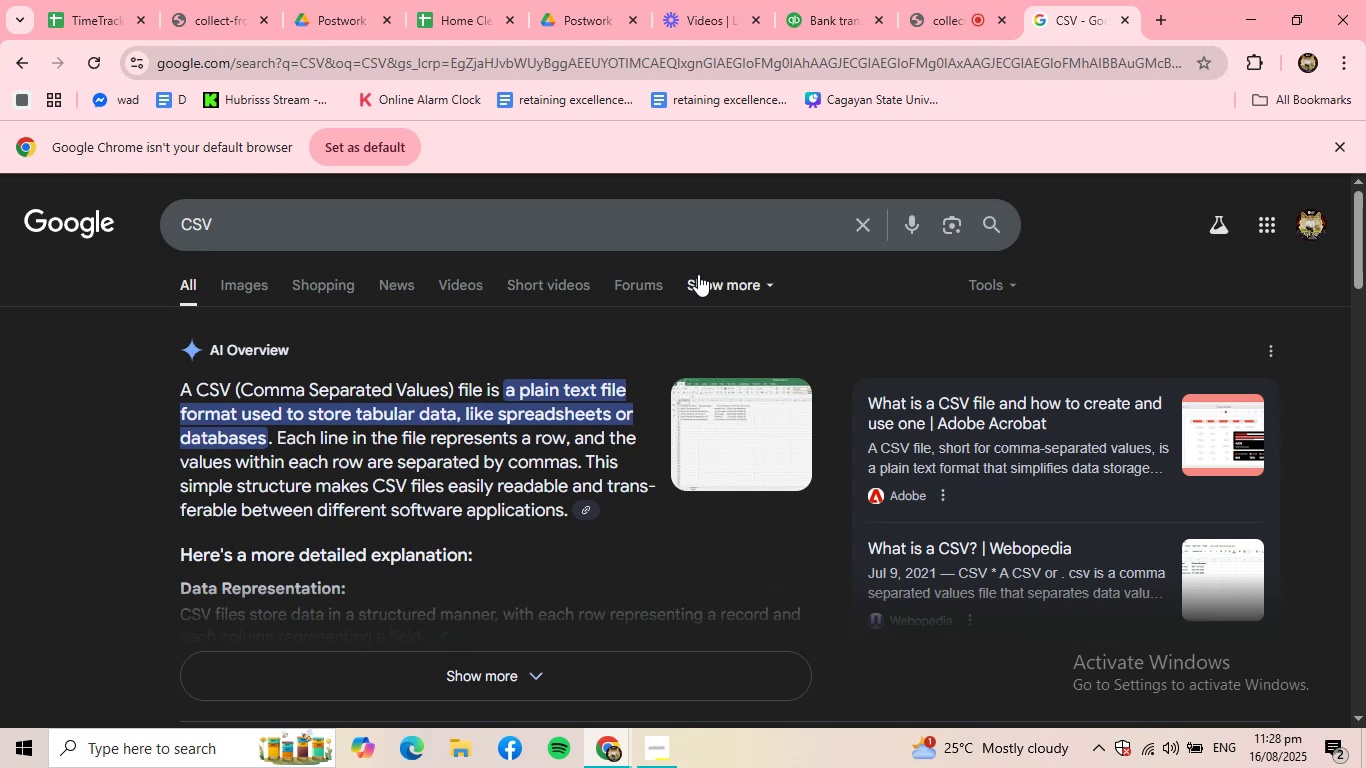 
wait(8.17)
 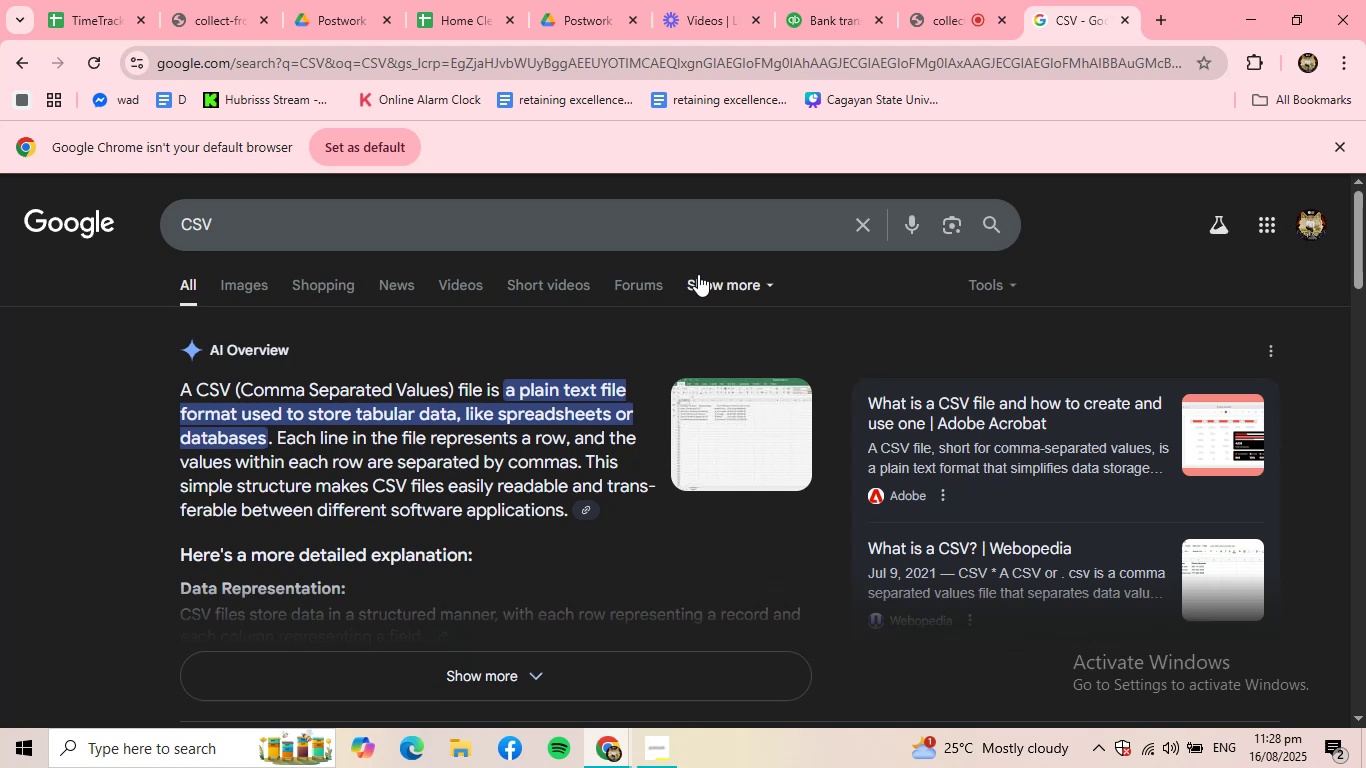 
left_click([826, 11])
 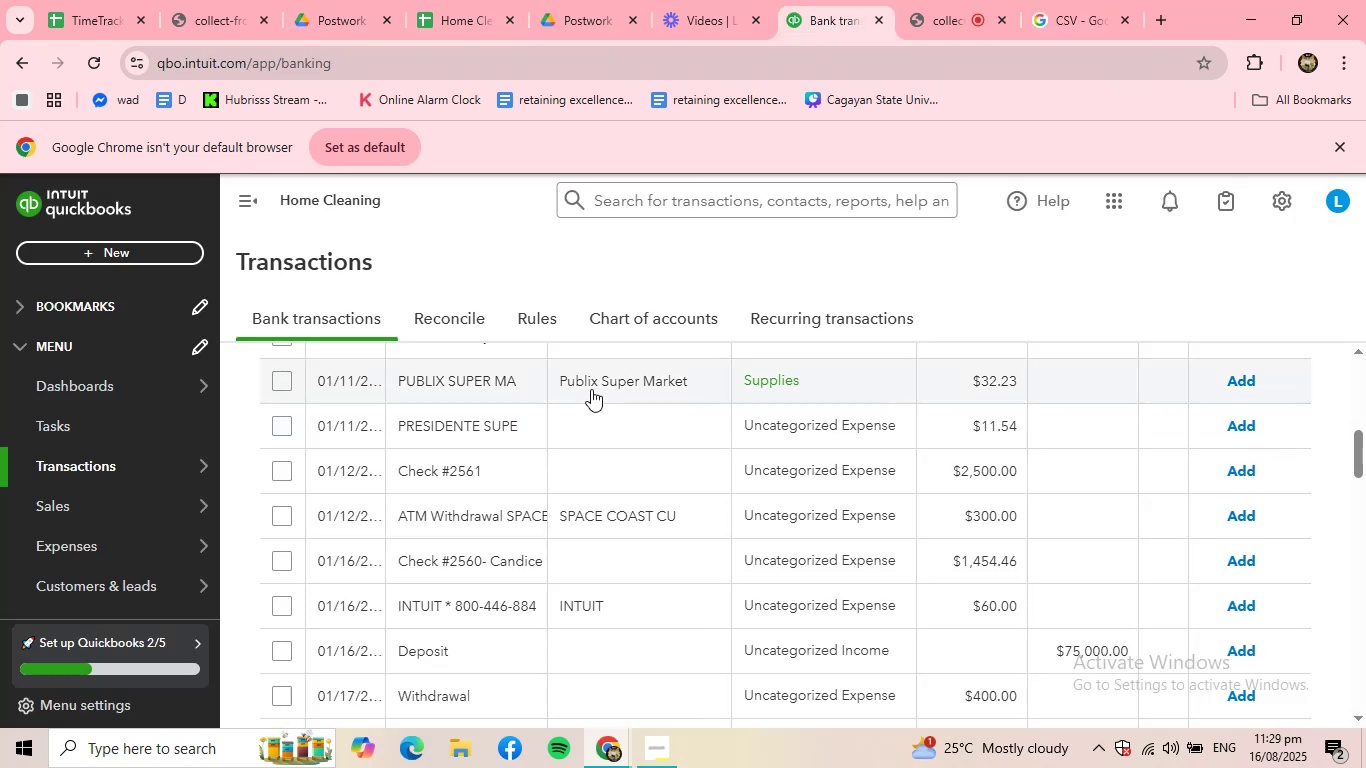 
scroll: coordinate [591, 389], scroll_direction: up, amount: 1.0
 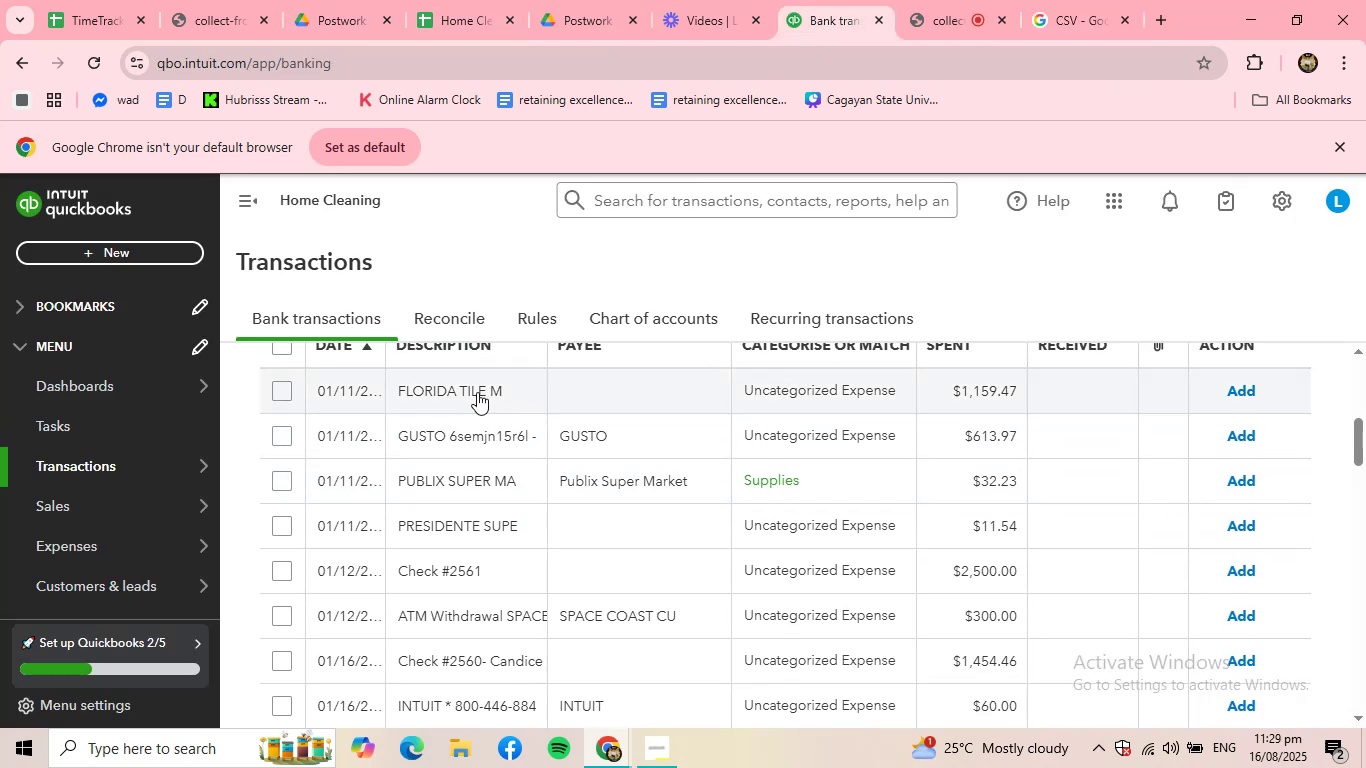 
left_click([477, 392])
 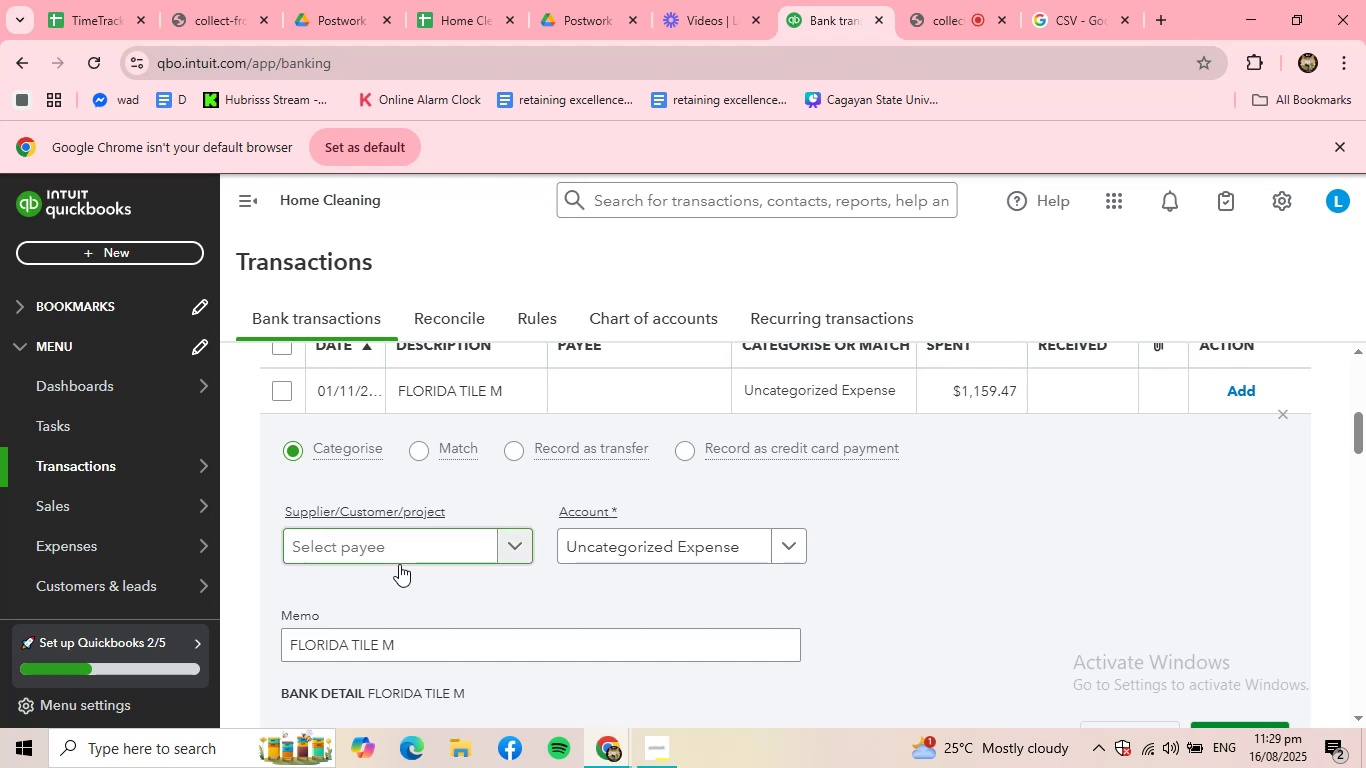 
left_click([454, 549])
 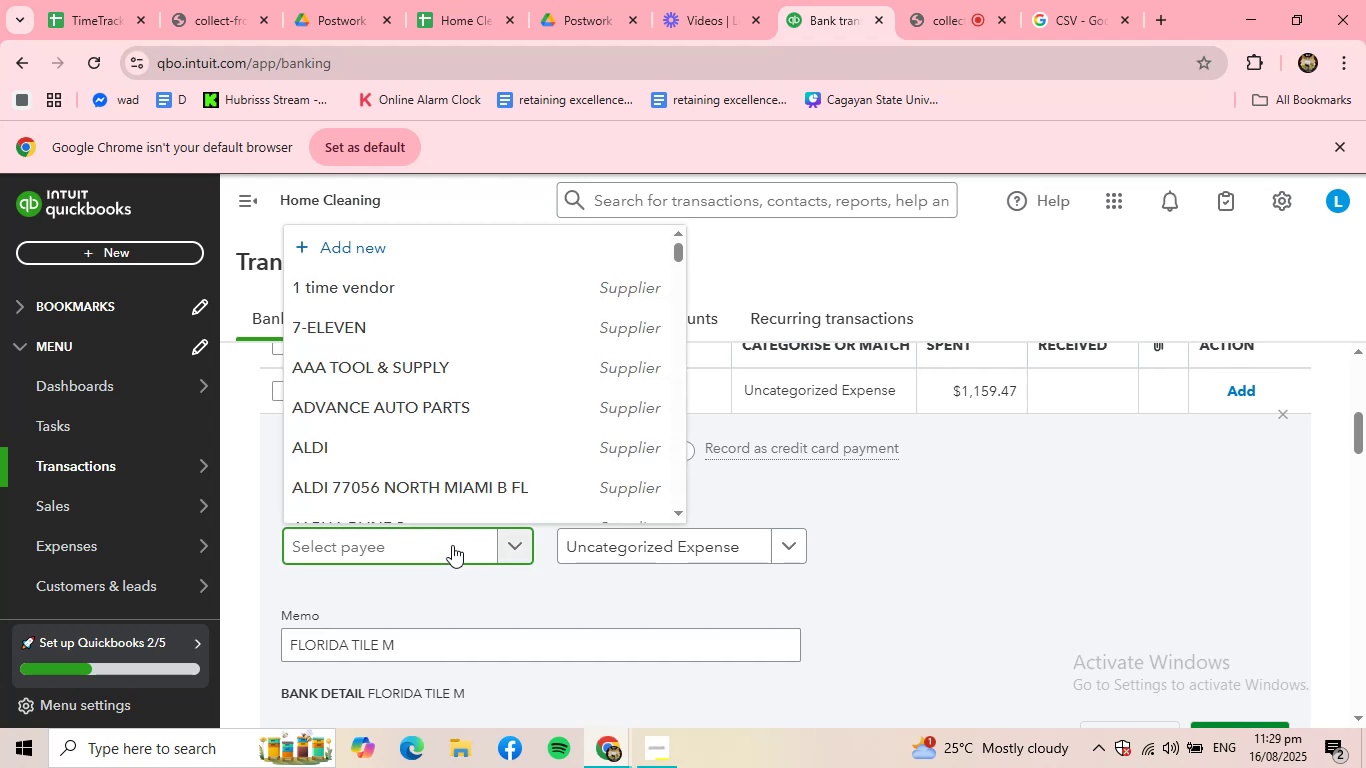 
type(FLOR)
 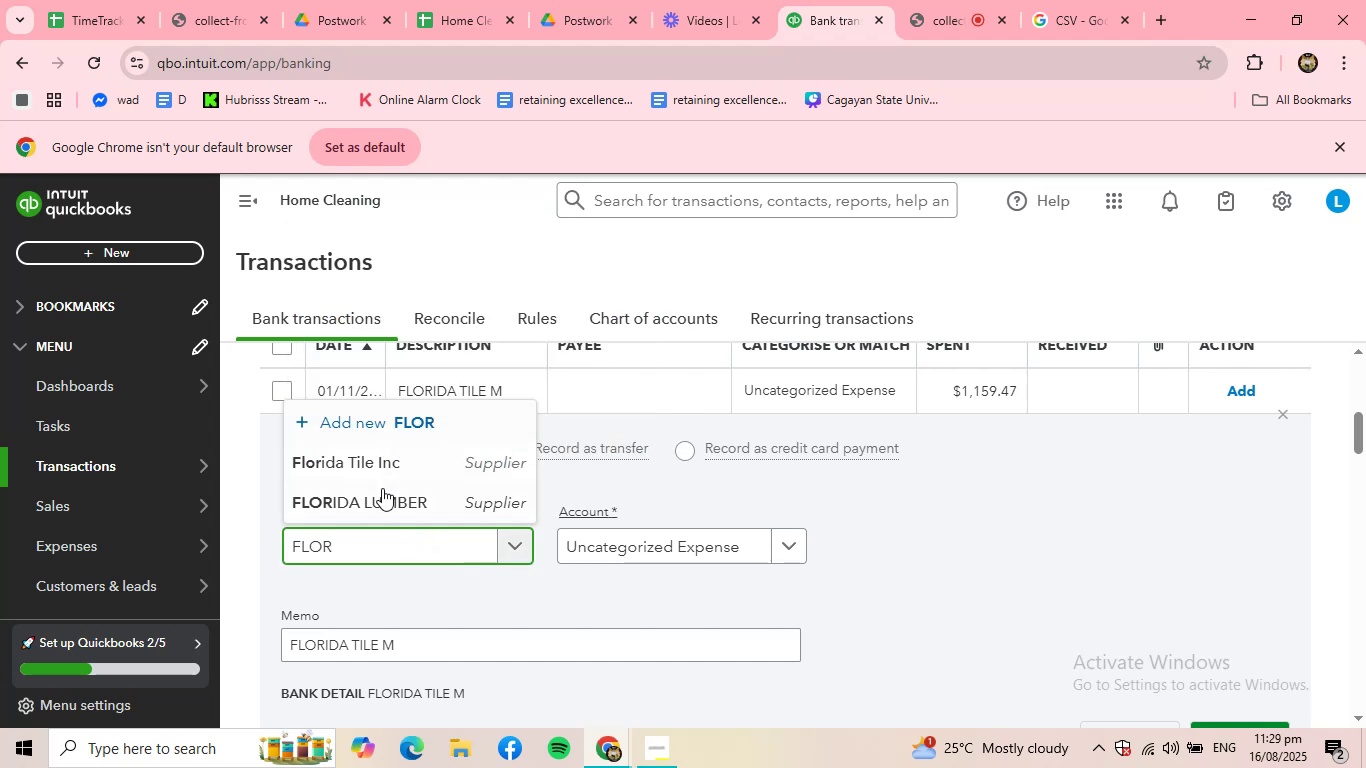 
left_click([393, 465])
 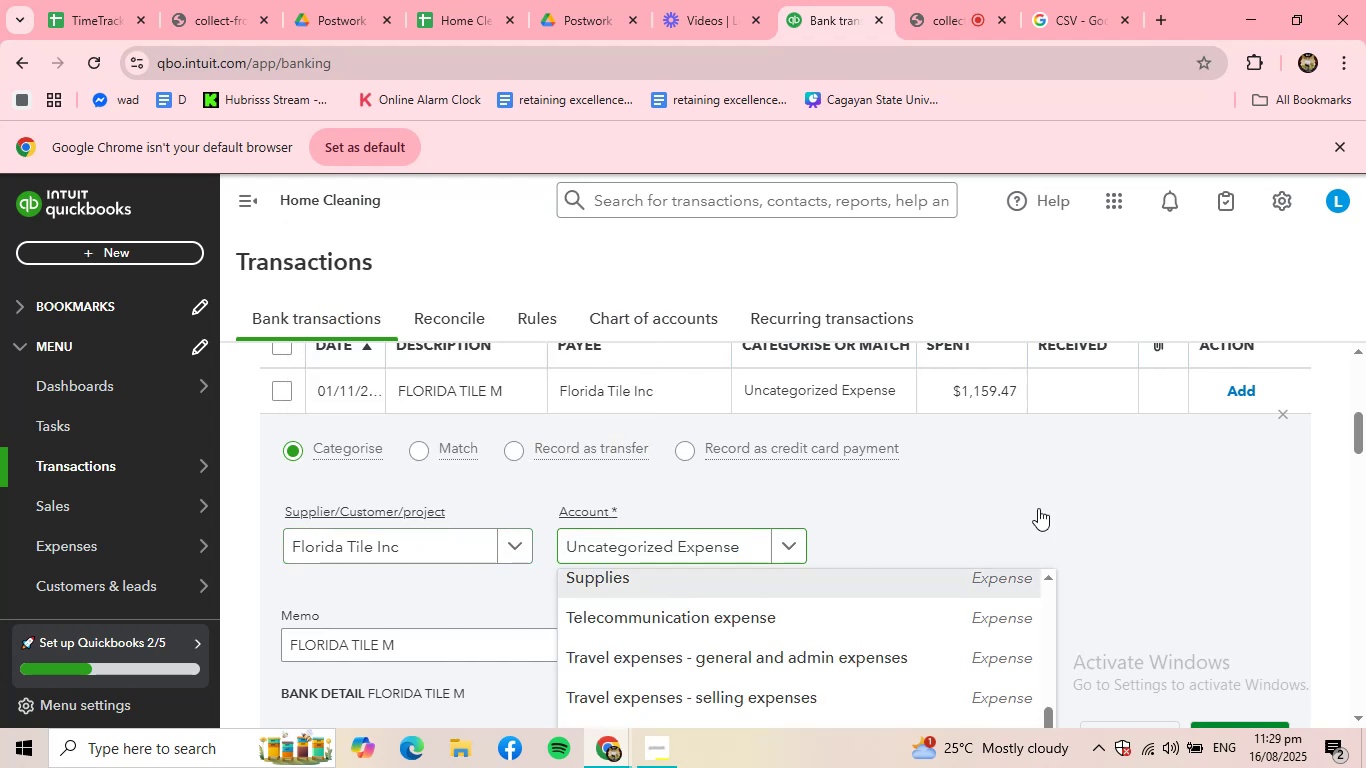 
scroll: coordinate [1211, 601], scroll_direction: down, amount: 1.0
 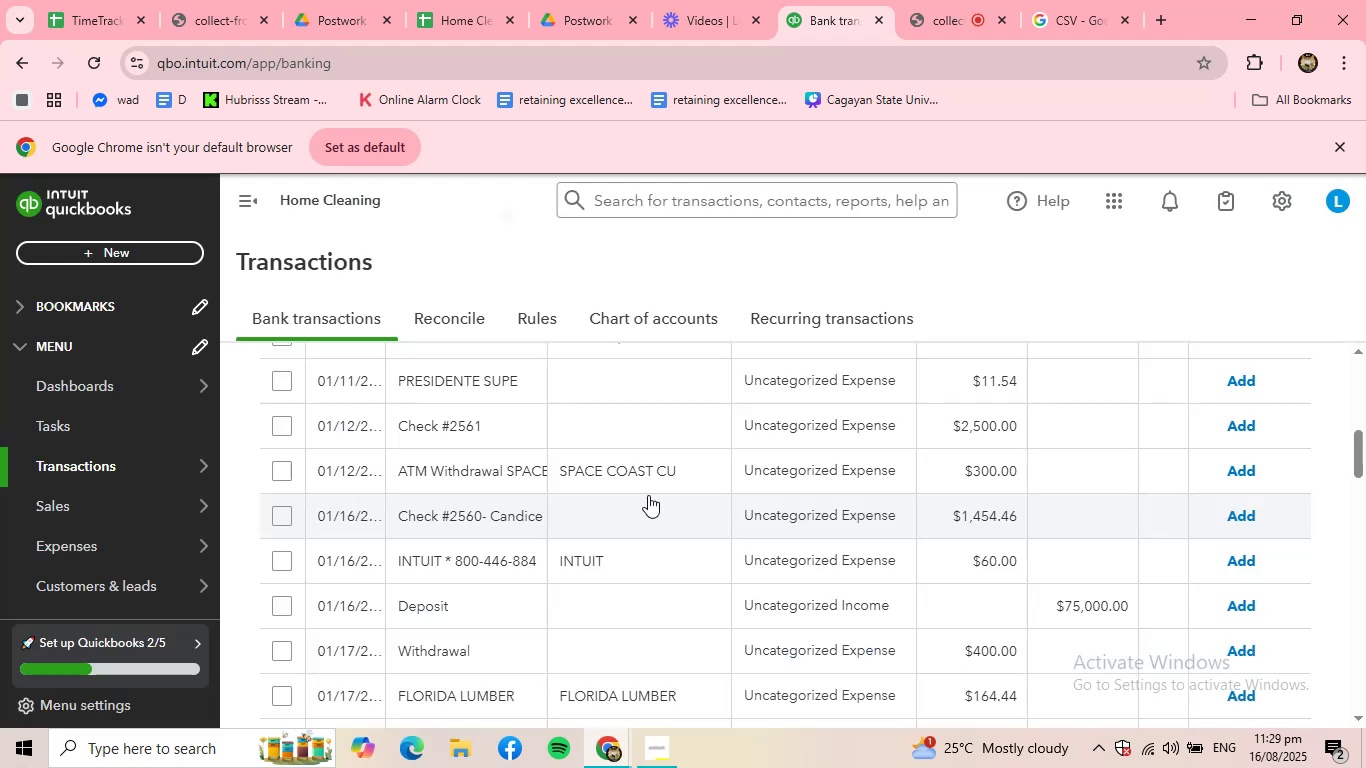 
scroll: coordinate [492, 410], scroll_direction: up, amount: 1.0
 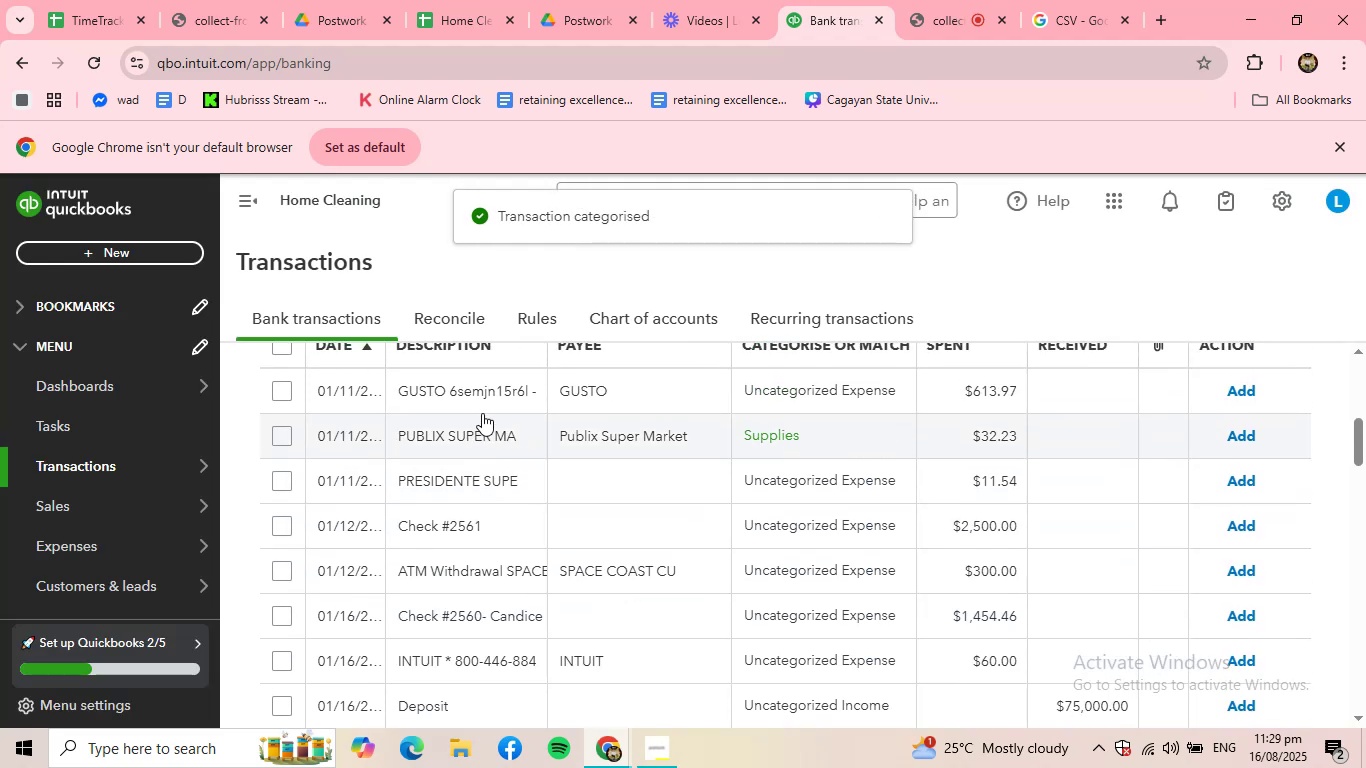 
left_click([489, 395])
 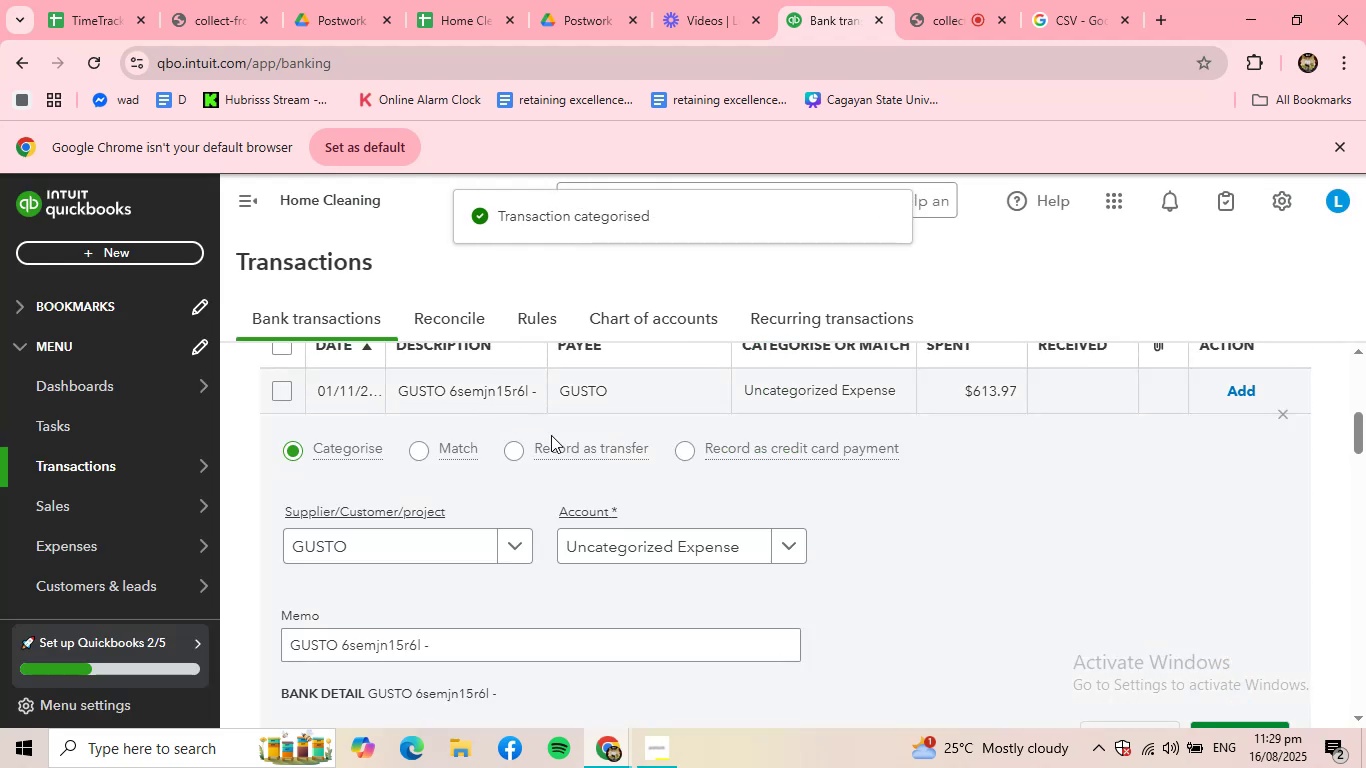 
scroll: coordinate [892, 597], scroll_direction: down, amount: 1.0
 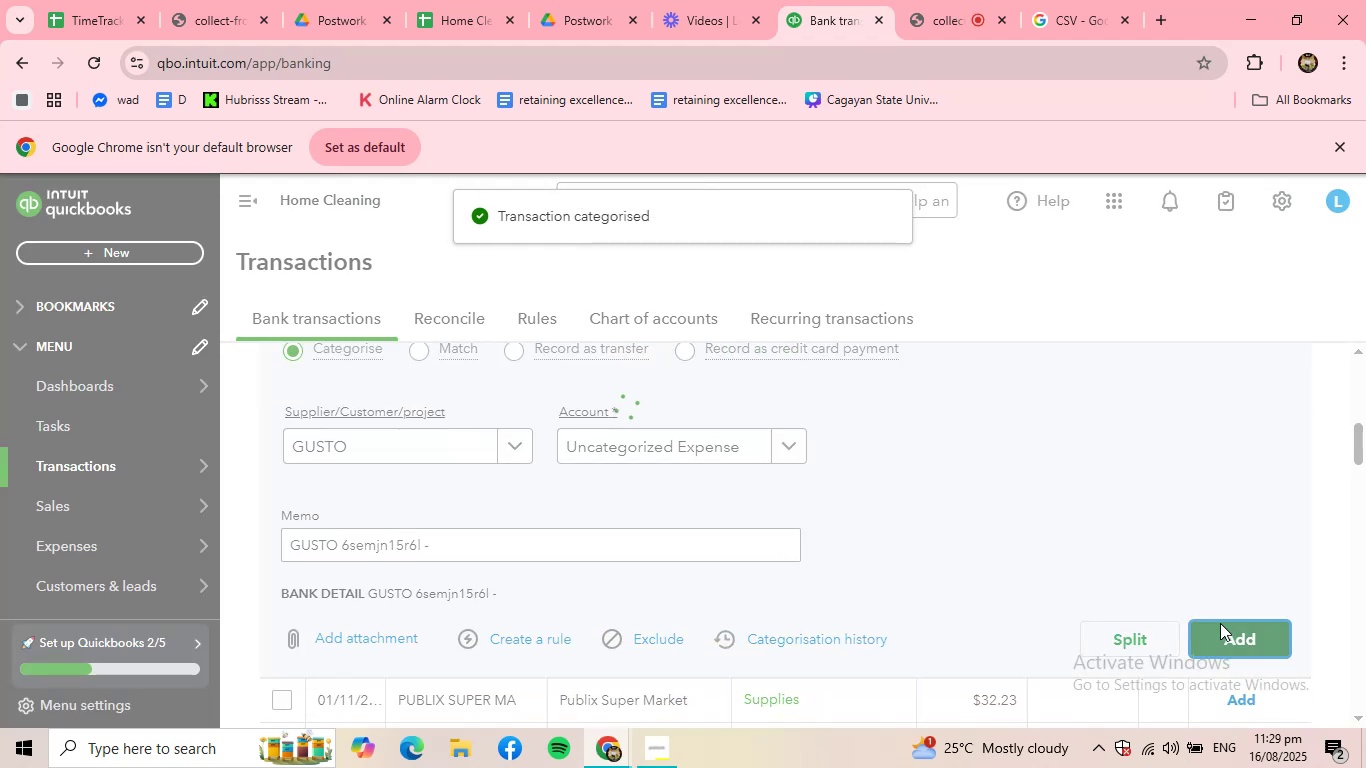 
mouse_move([814, 545])
 